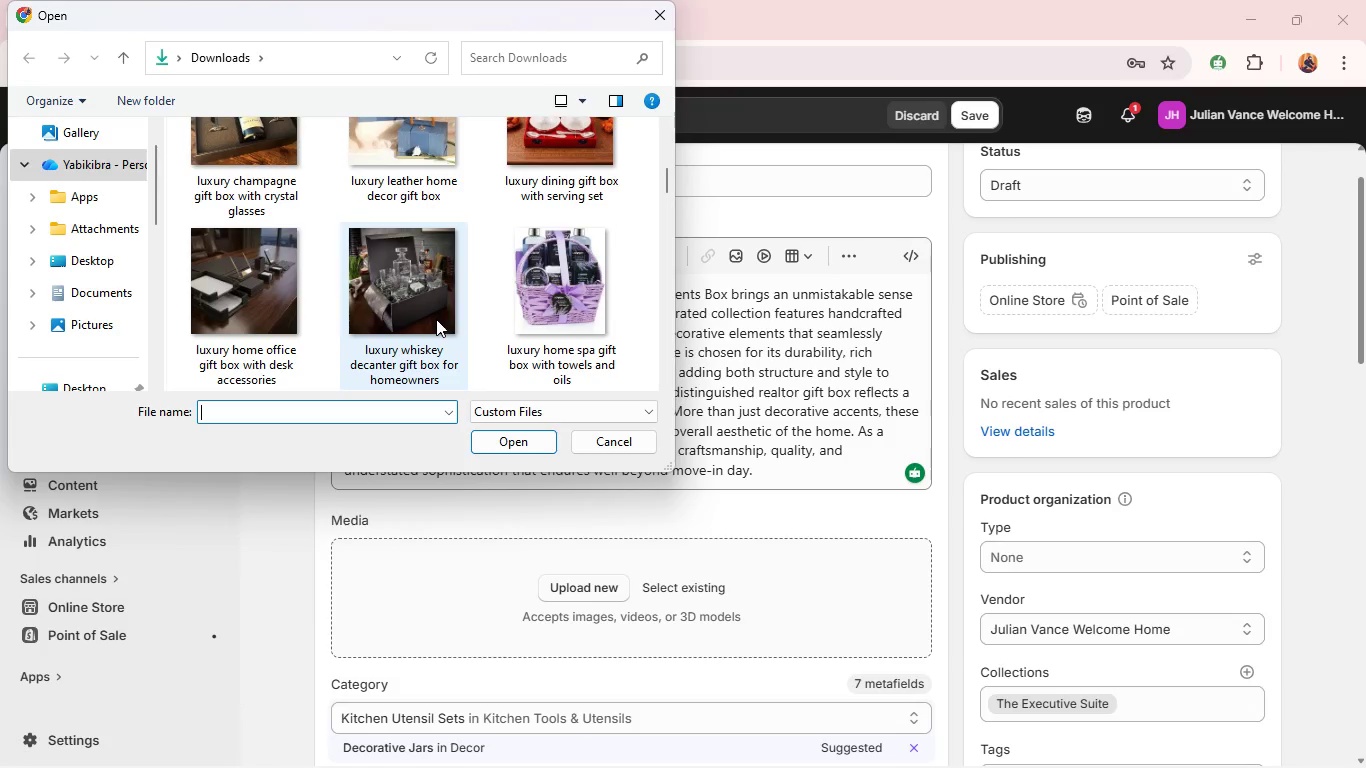 
scroll: coordinate [345, 251], scroll_direction: none, amount: 0.0
 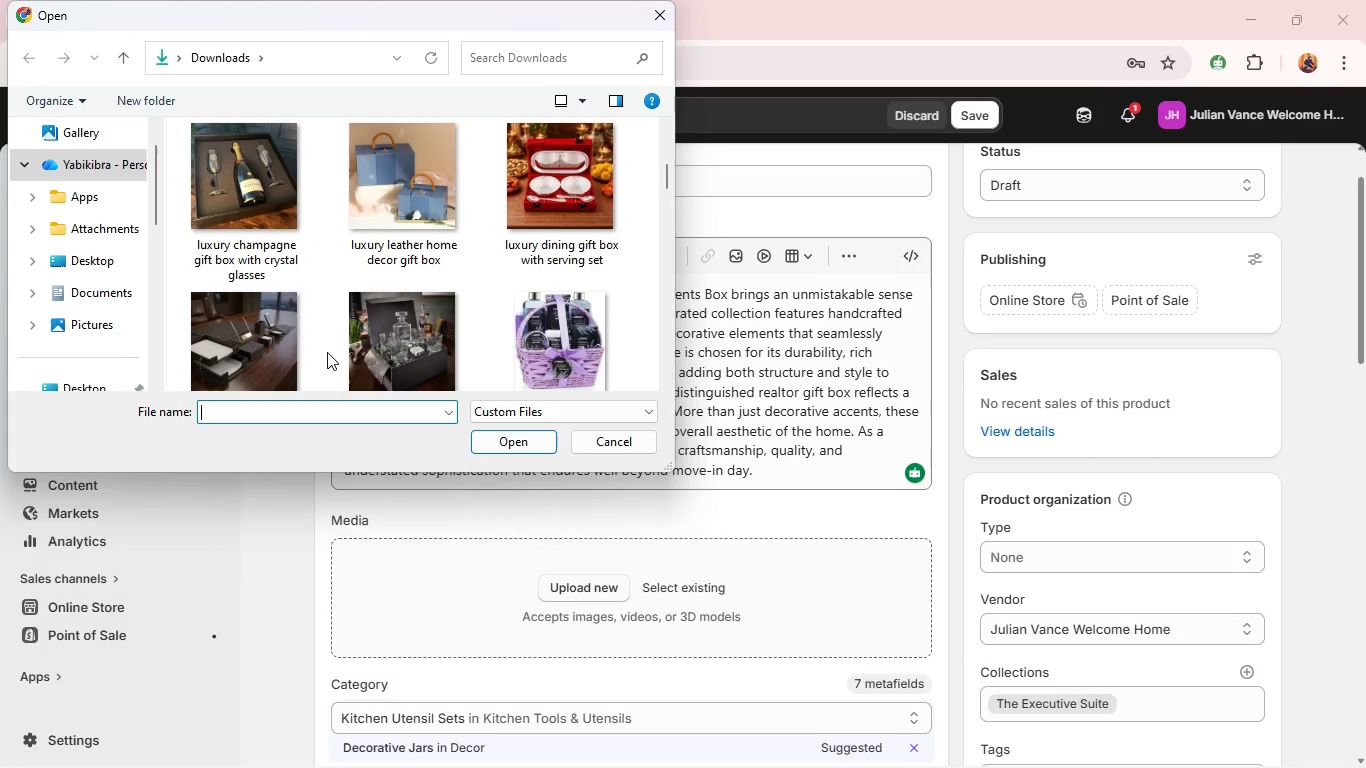 
wait(11.47)
 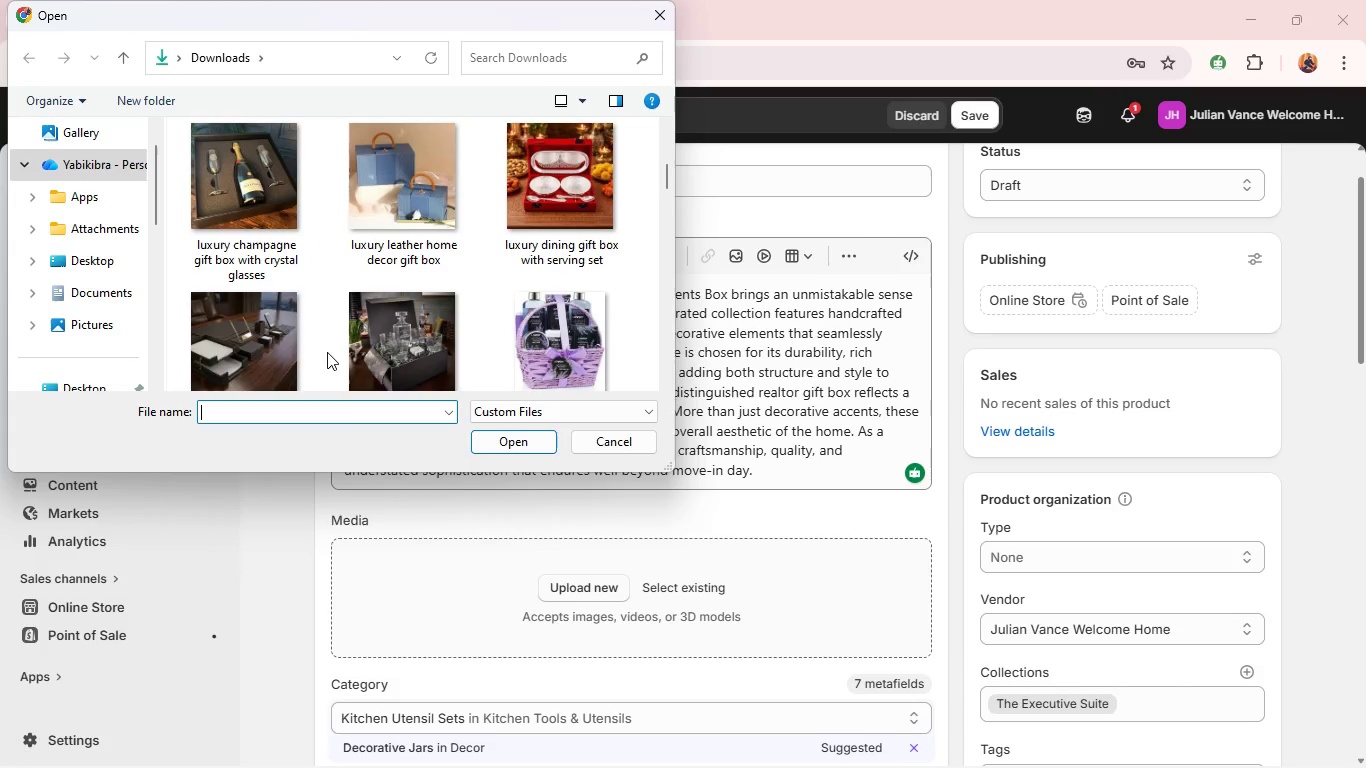 
left_click([368, 249])
 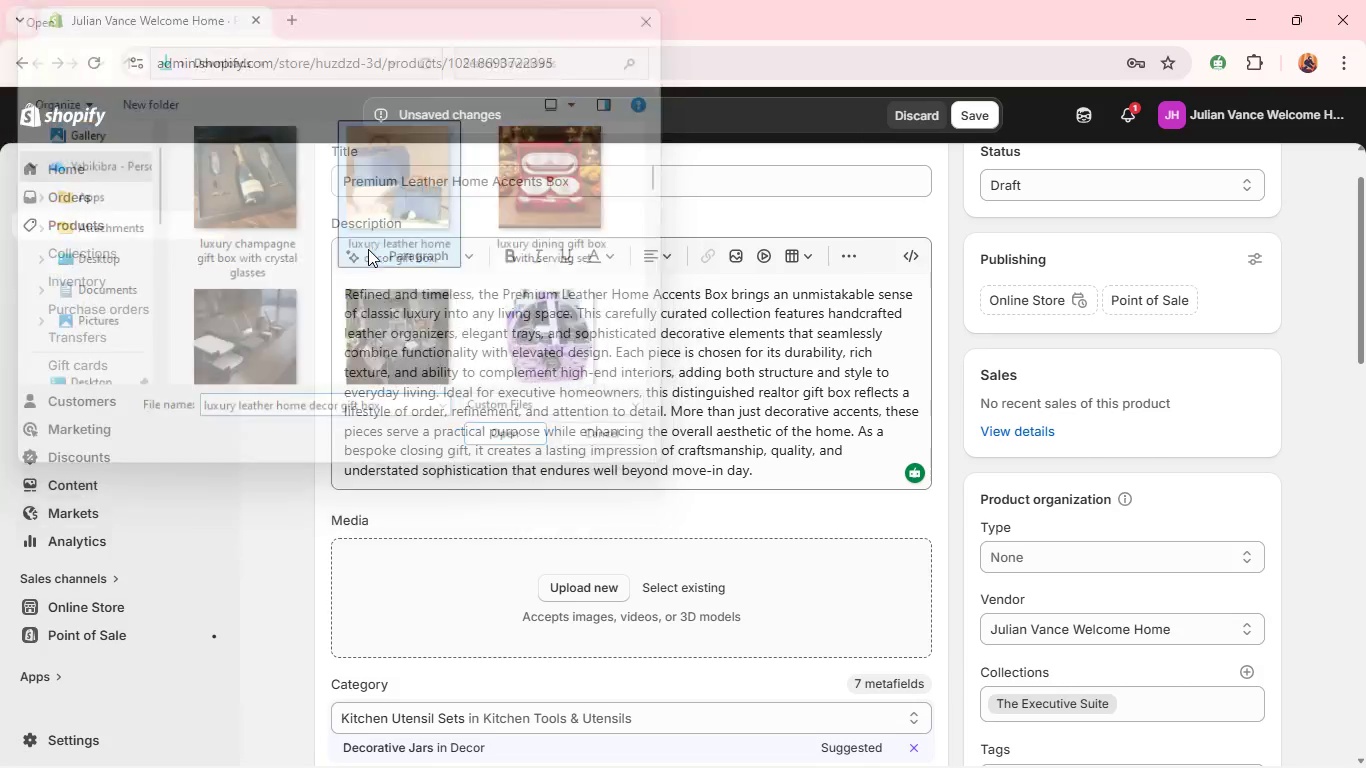 
key(Enter)
 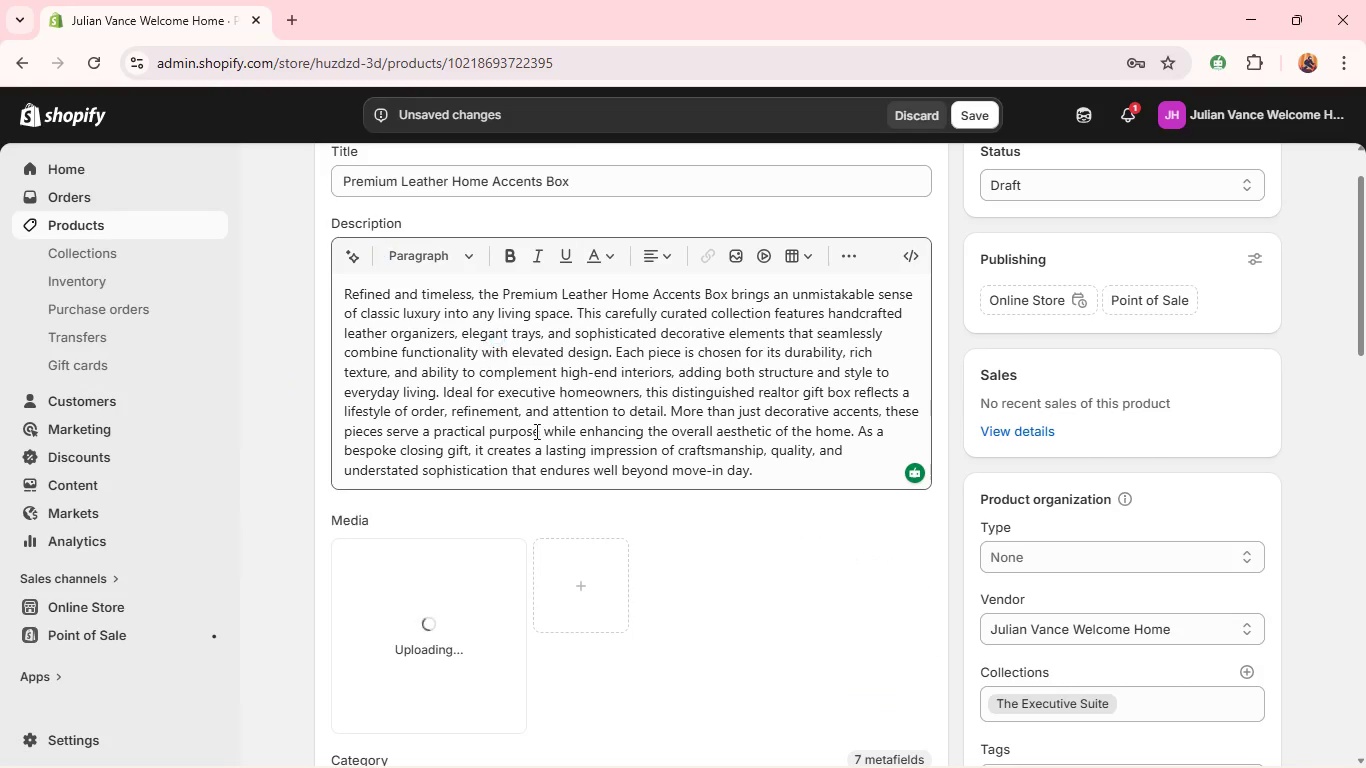 
mouse_move([529, 460])
 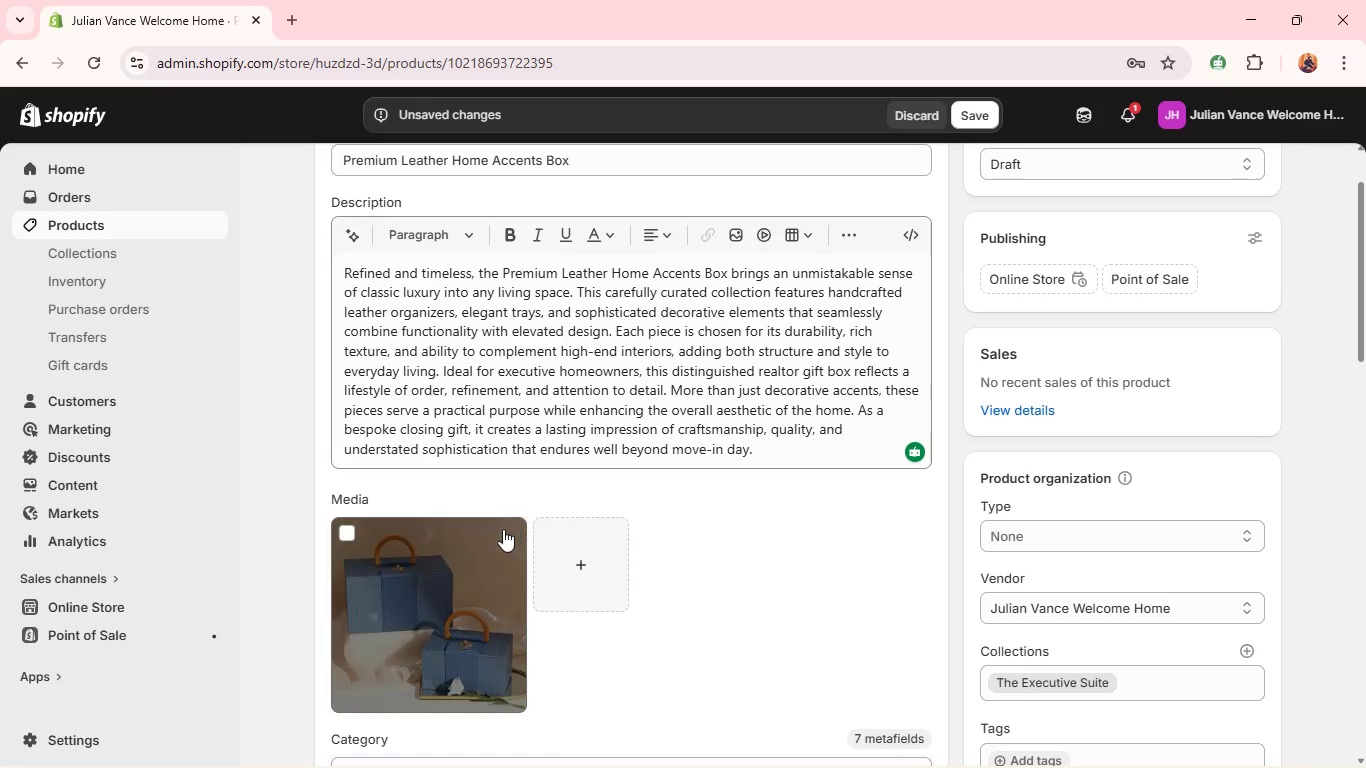 
left_click([492, 544])
 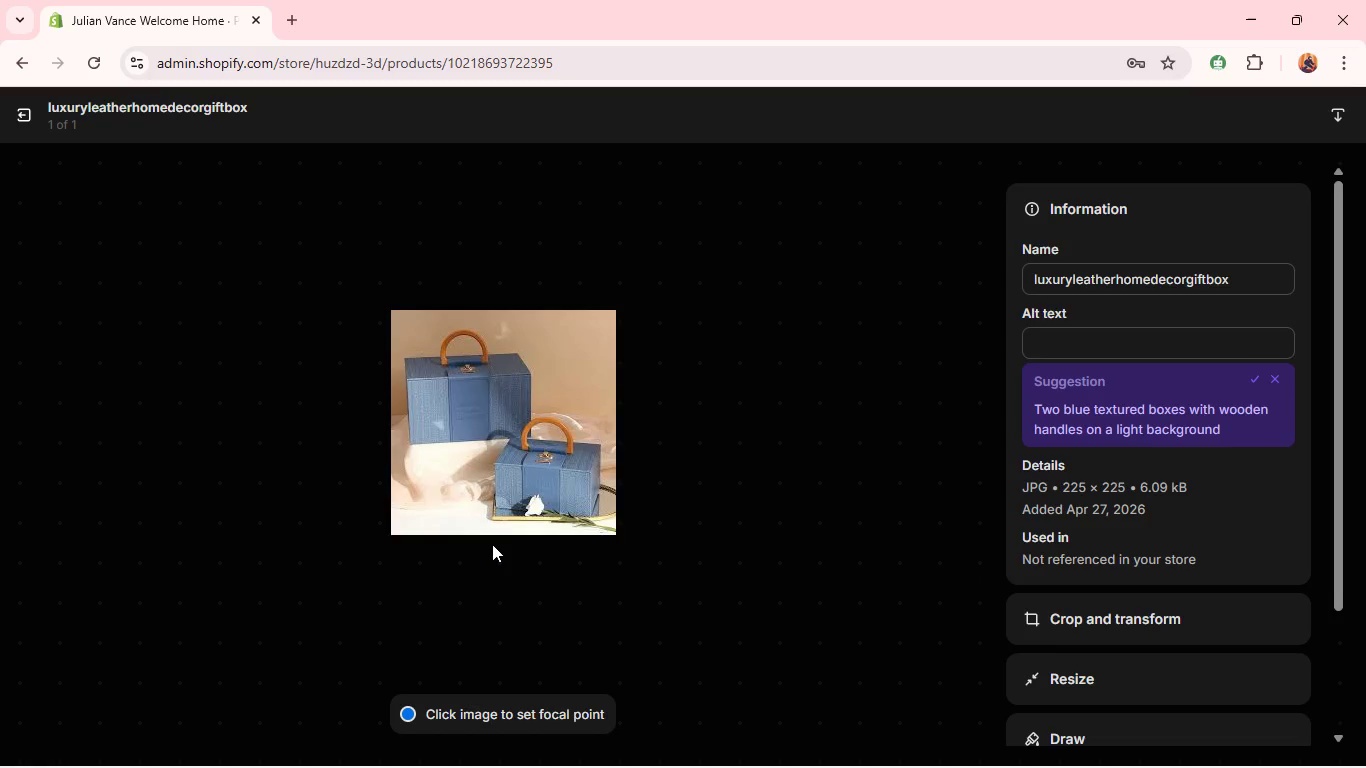 
wait(8.38)
 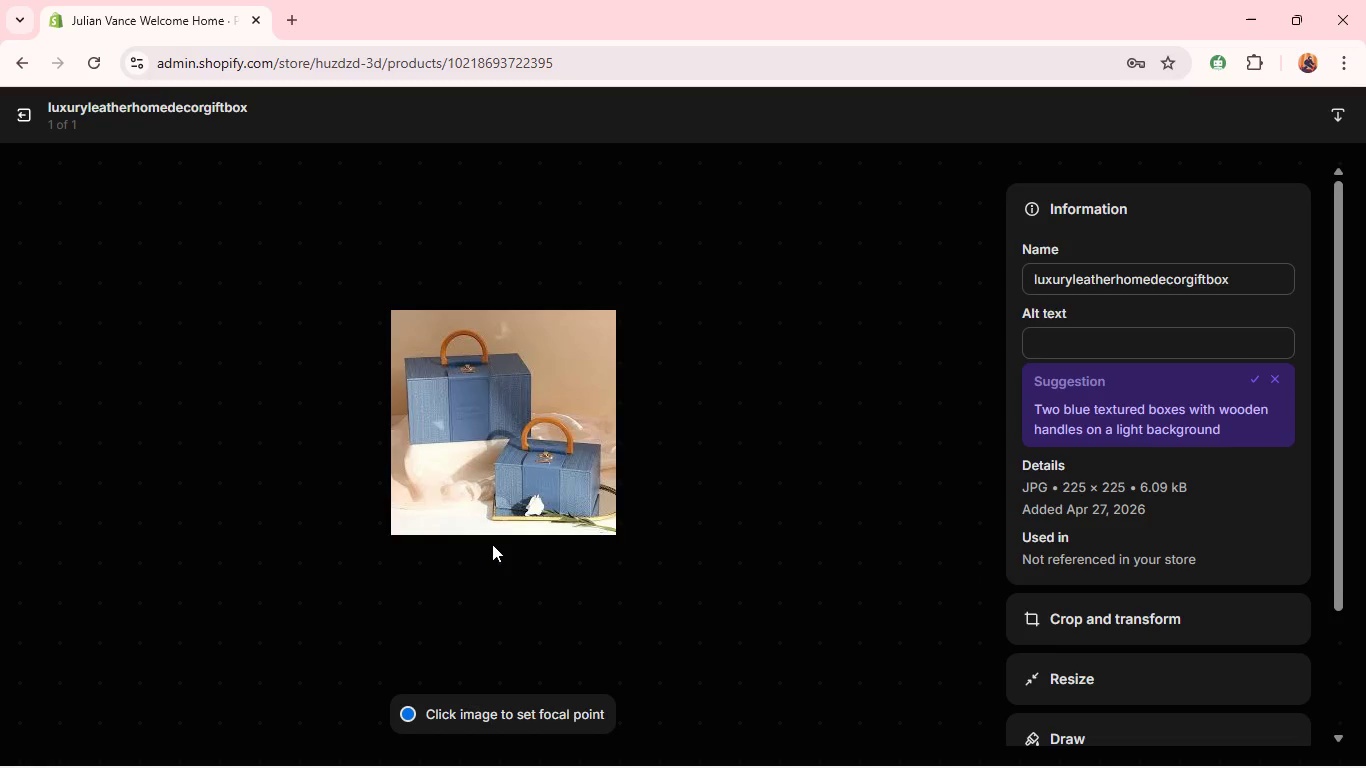 
left_click([1086, 349])
 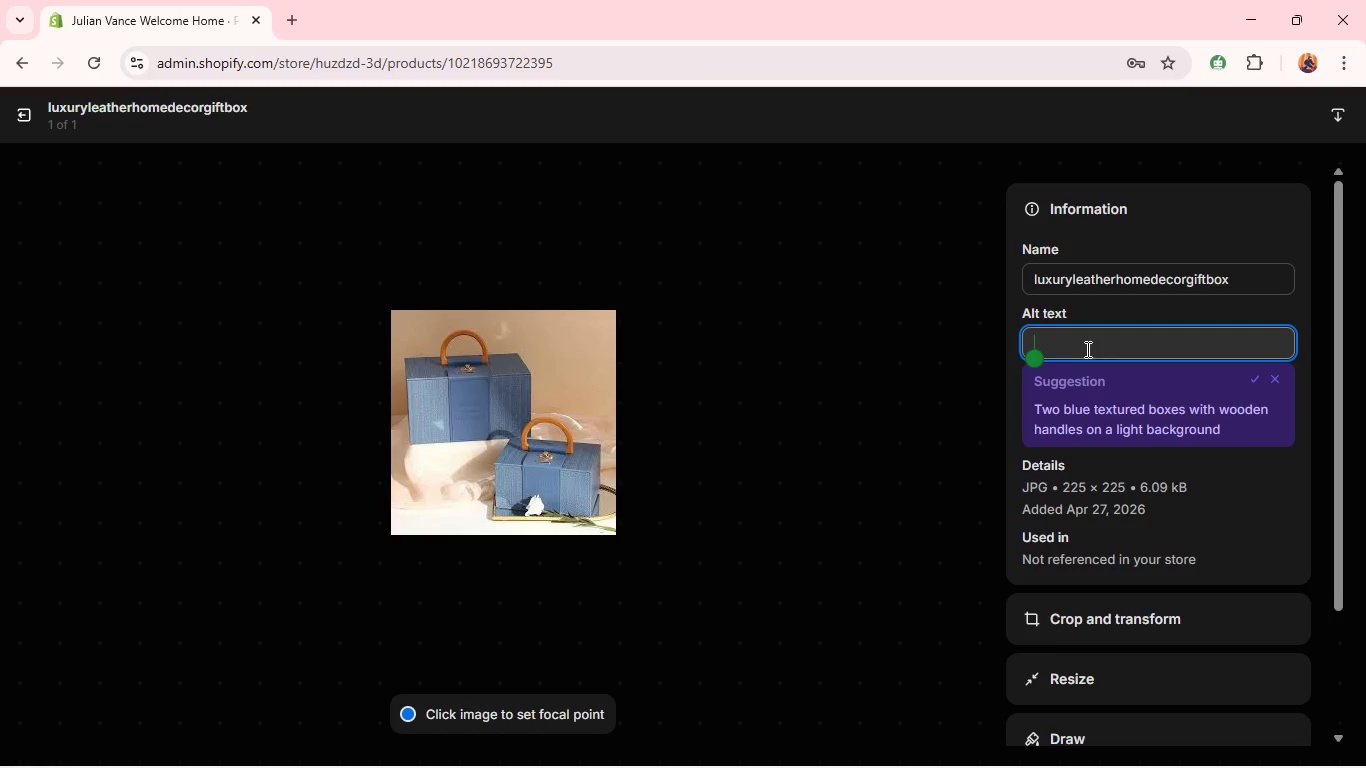 
type(Luxury leather home decor gift box)
 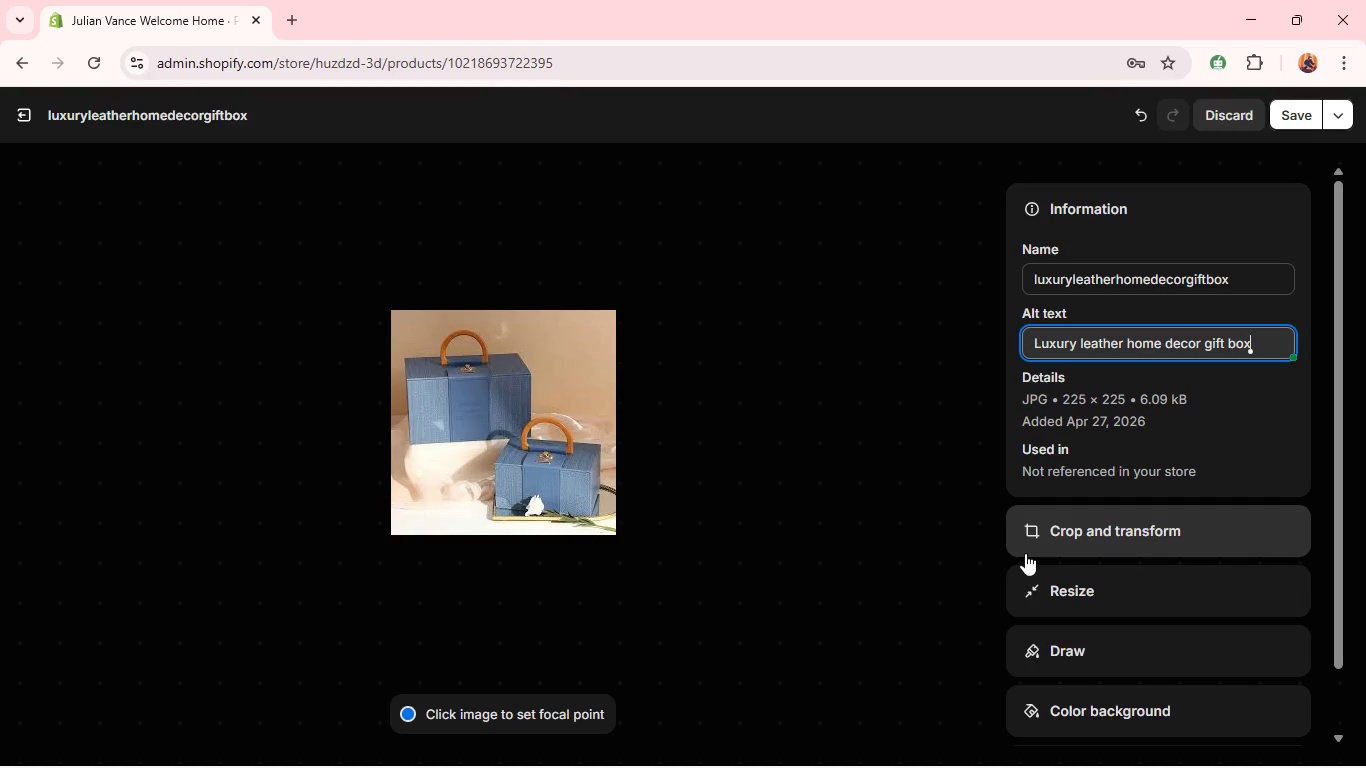 
left_click([1025, 553])
 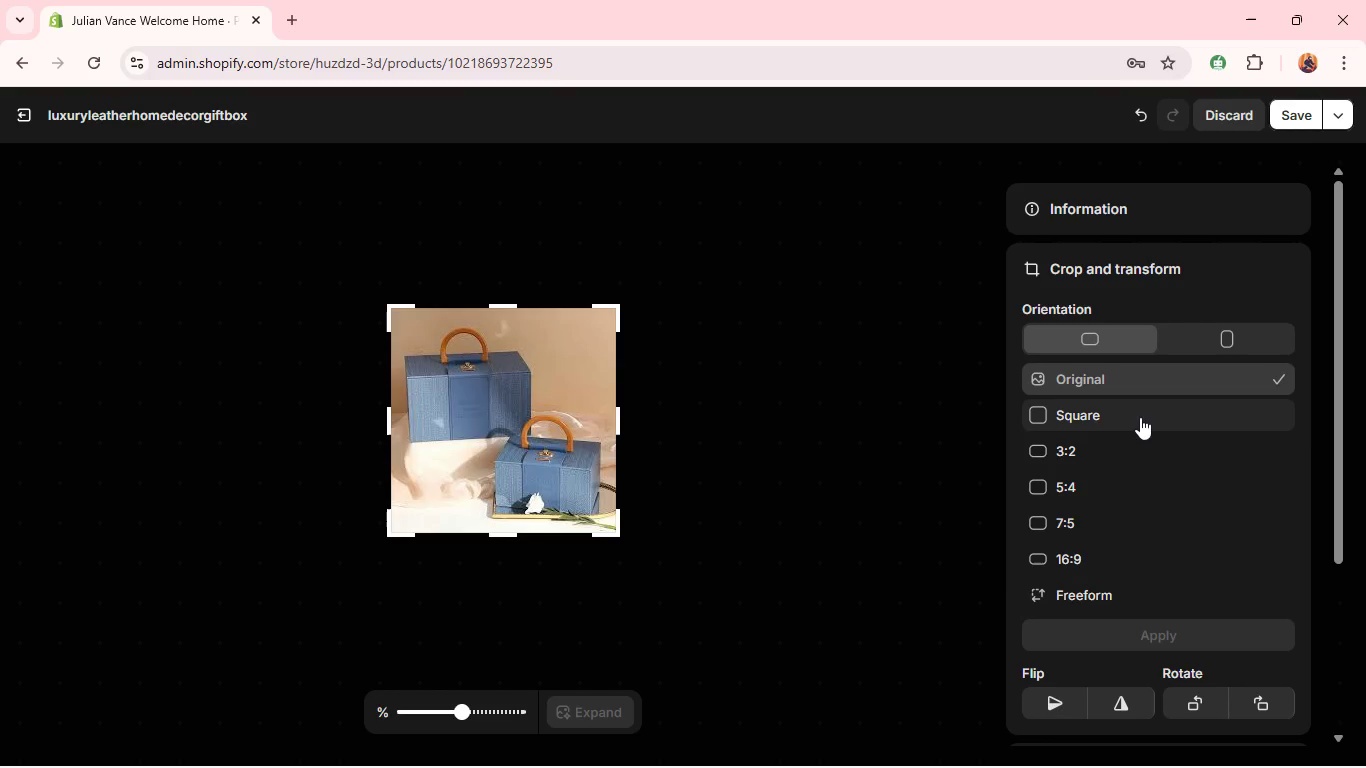 
left_click([1140, 417])
 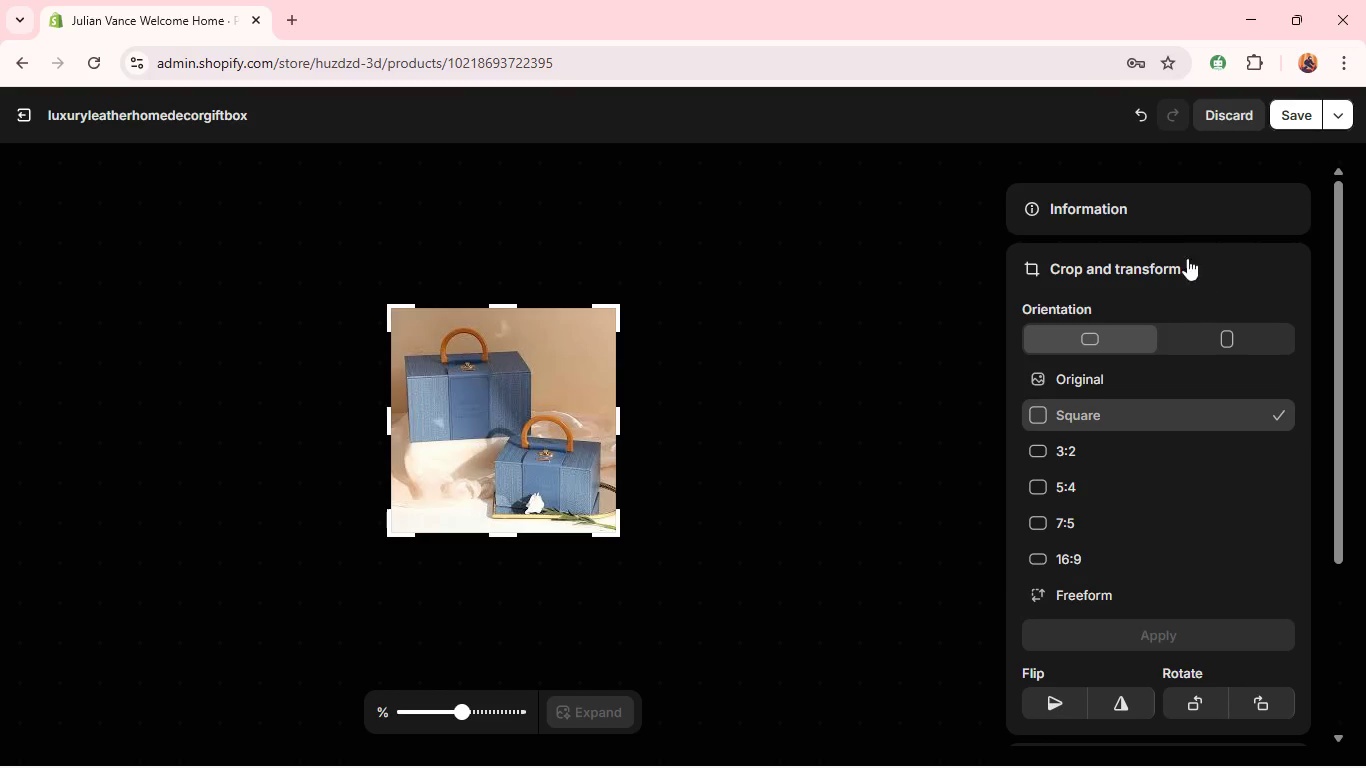 
left_click([1169, 217])
 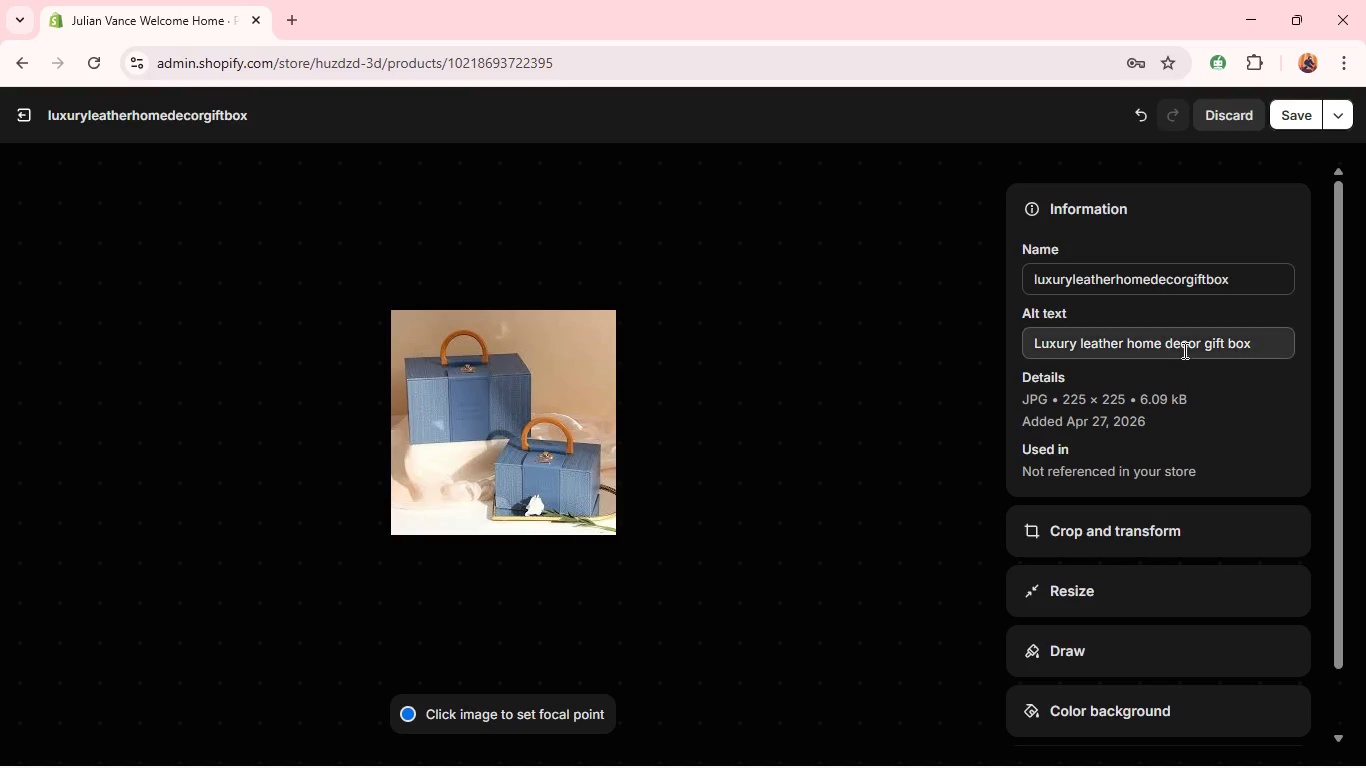 
left_click([1184, 341])
 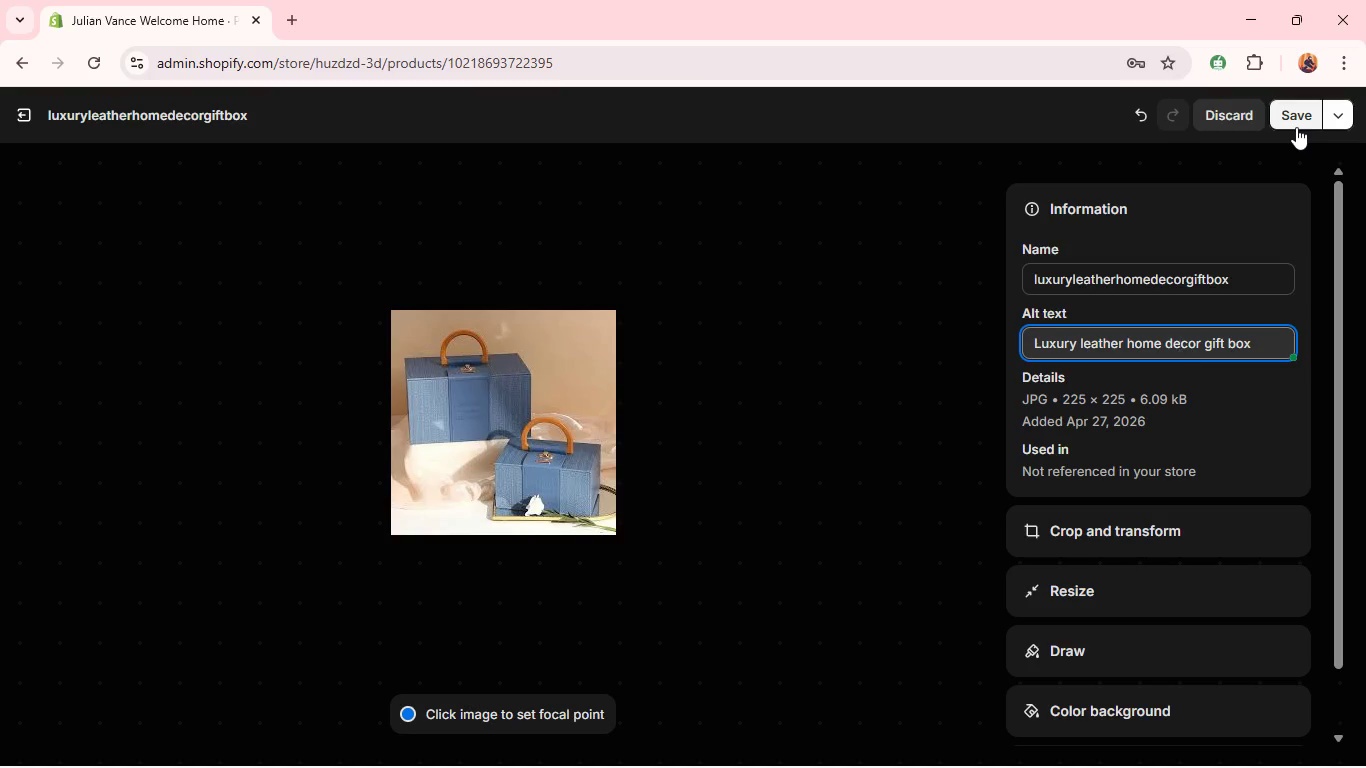 
left_click([1296, 127])
 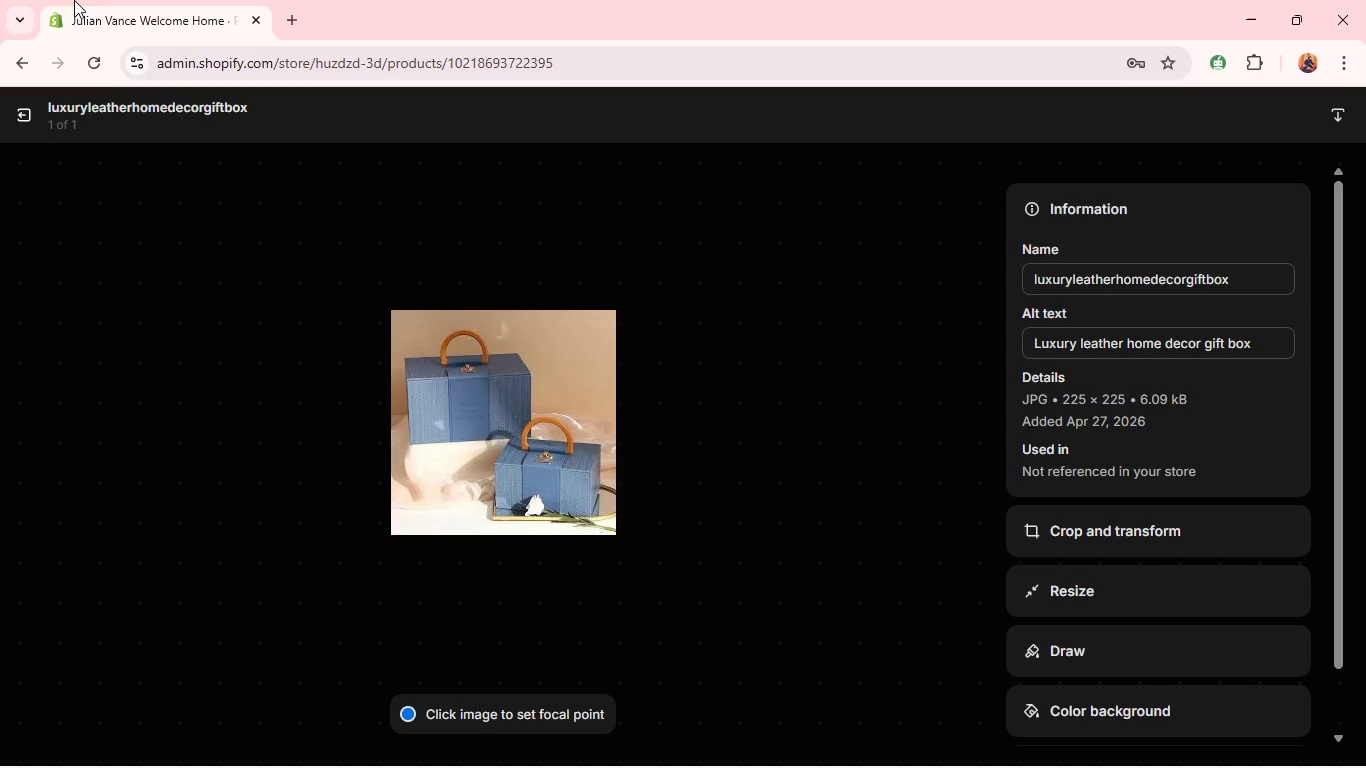 
left_click([20, 119])
 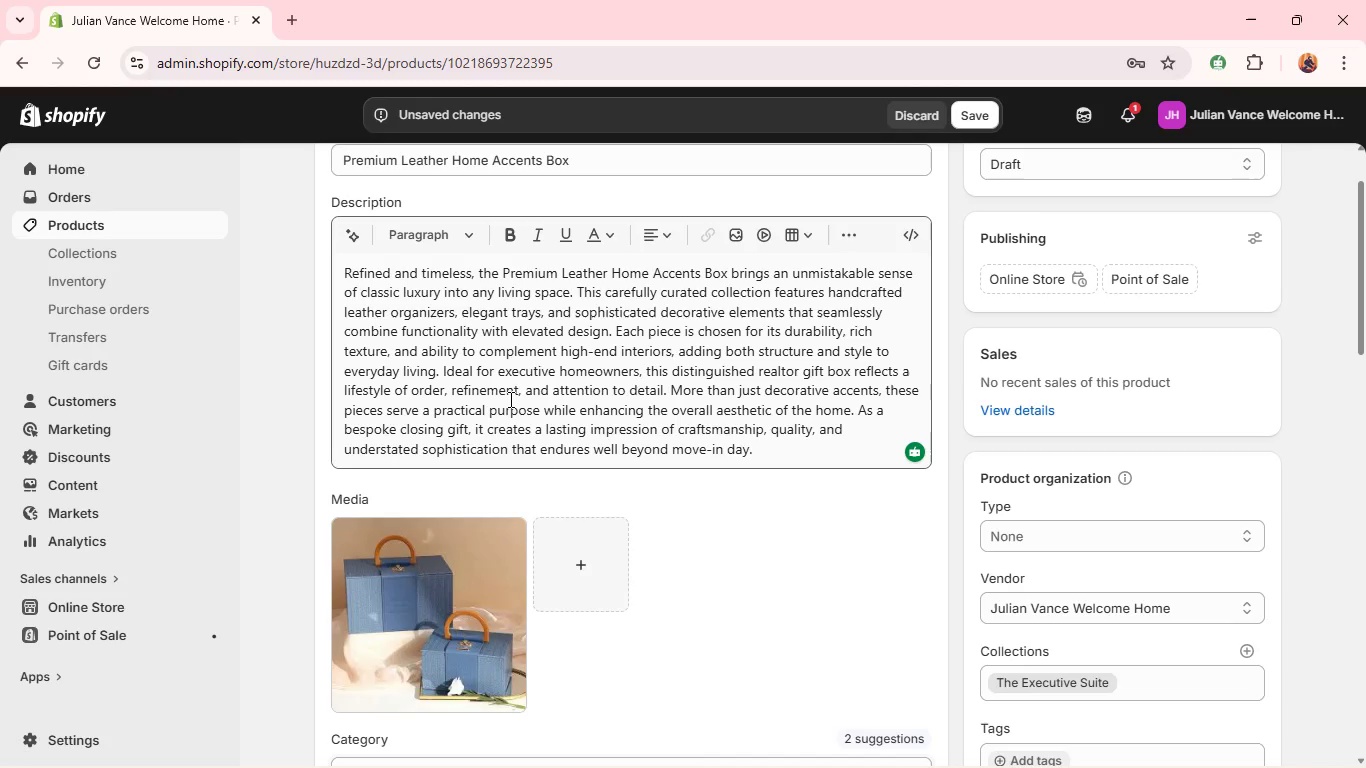 
mouse_move([508, 530])
 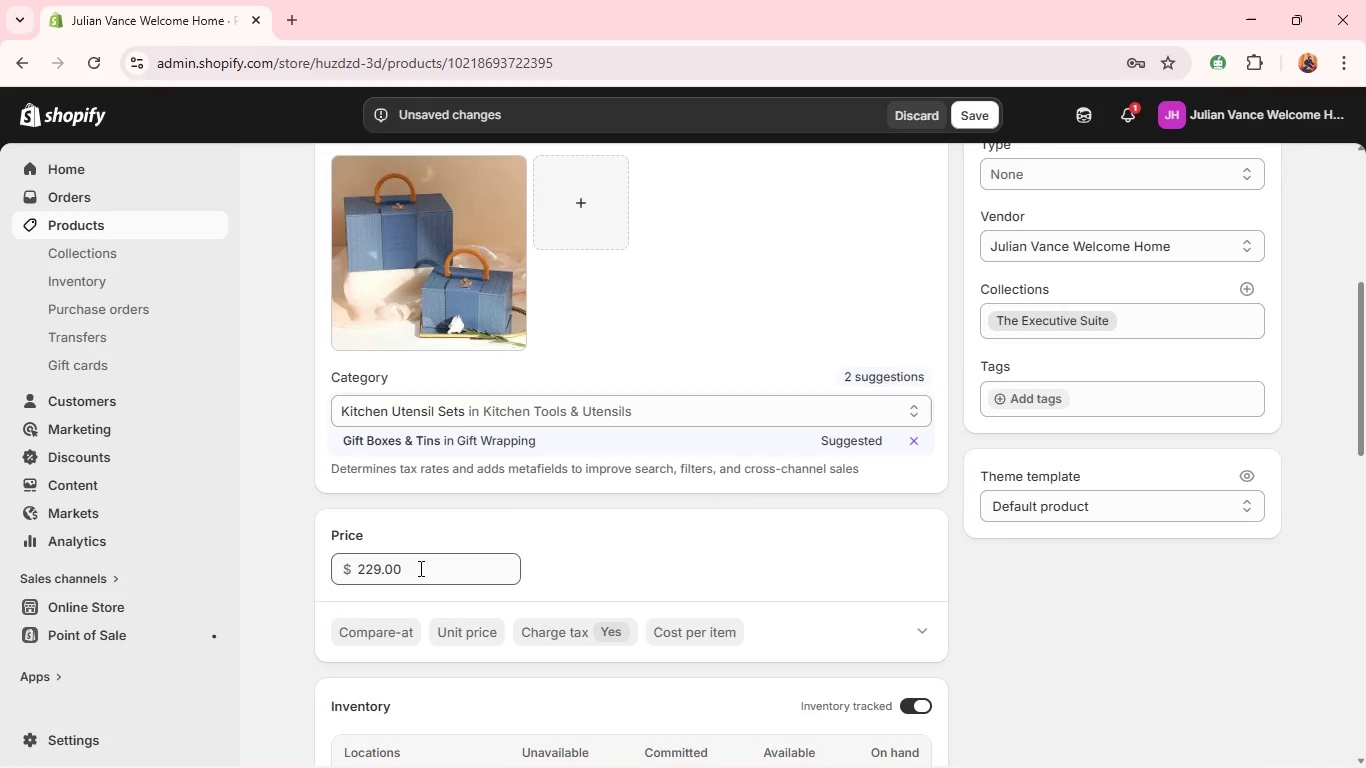 
double_click([419, 568])
 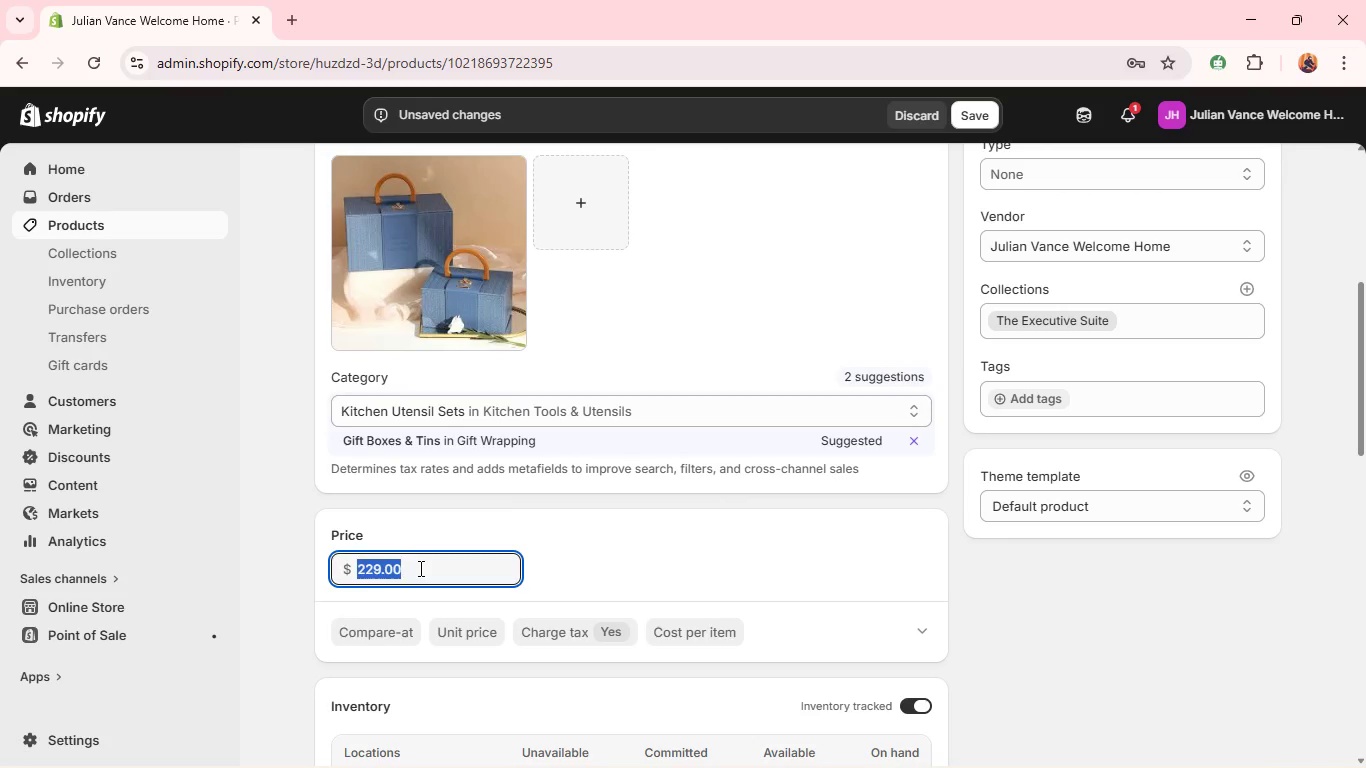 
type(189)
 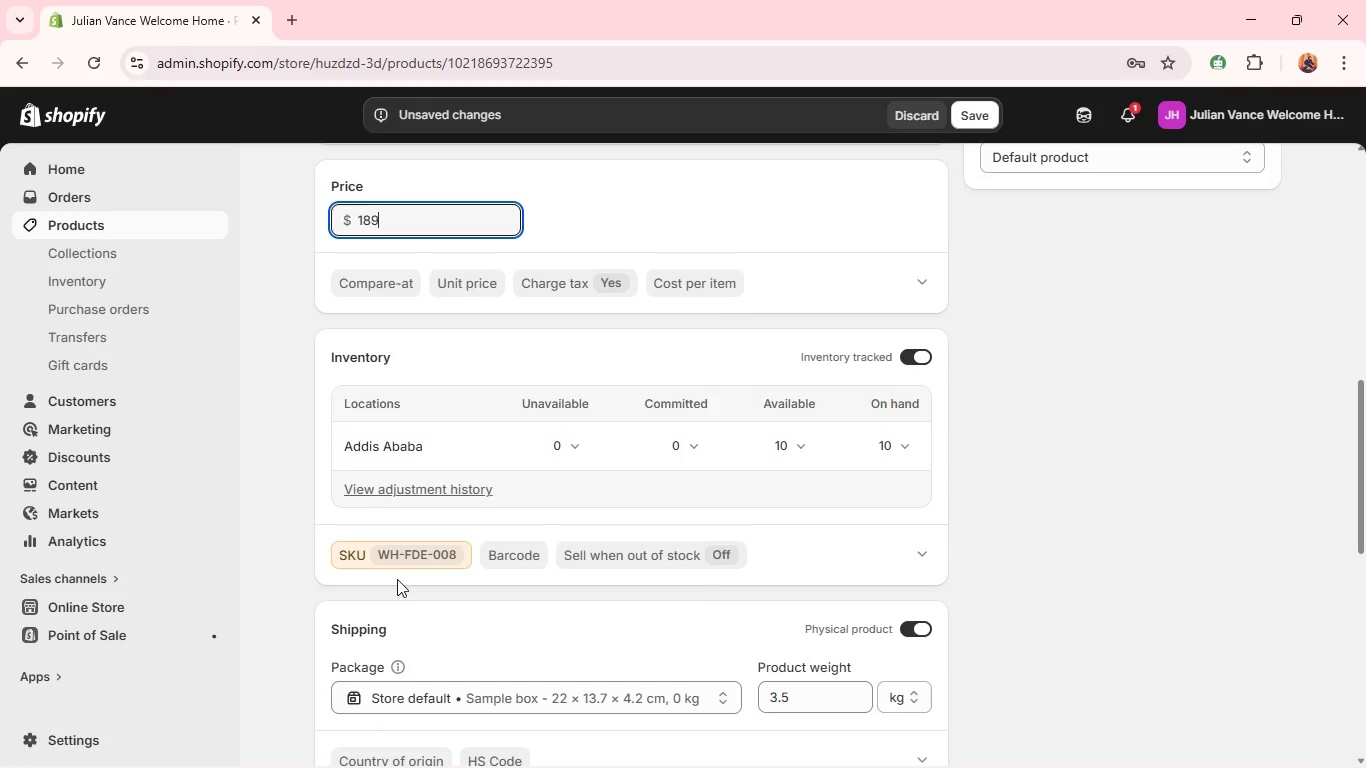 
left_click([399, 559])
 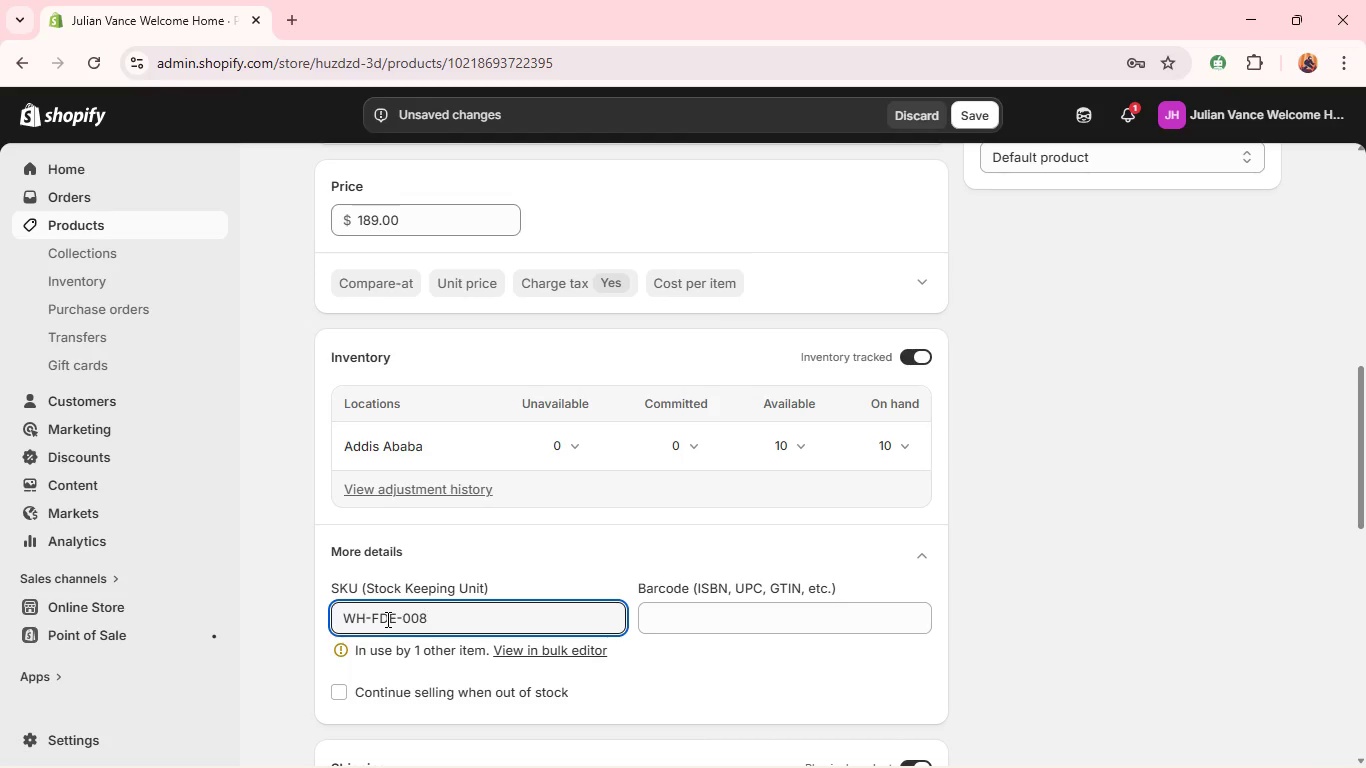 
double_click([386, 619])
 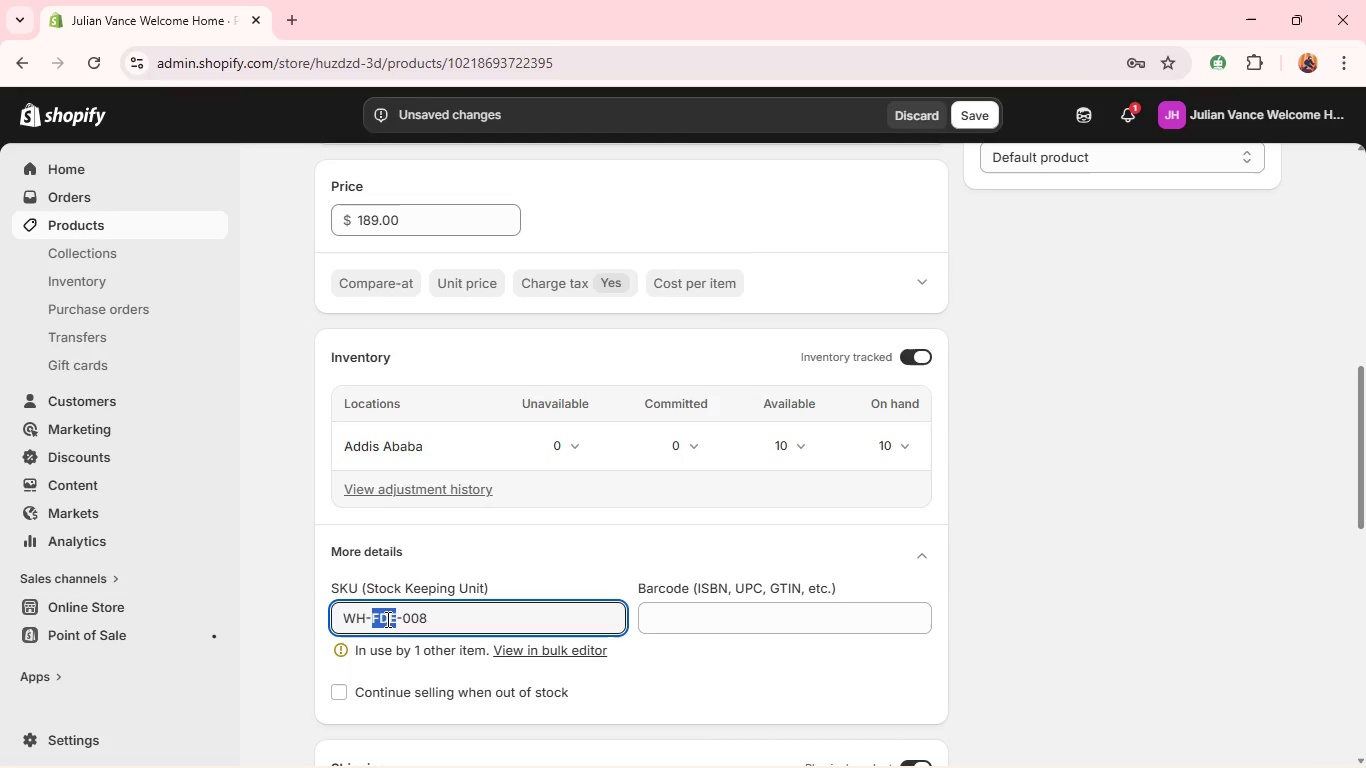 
type(PLZ)
key(Backspace)
type(A)
 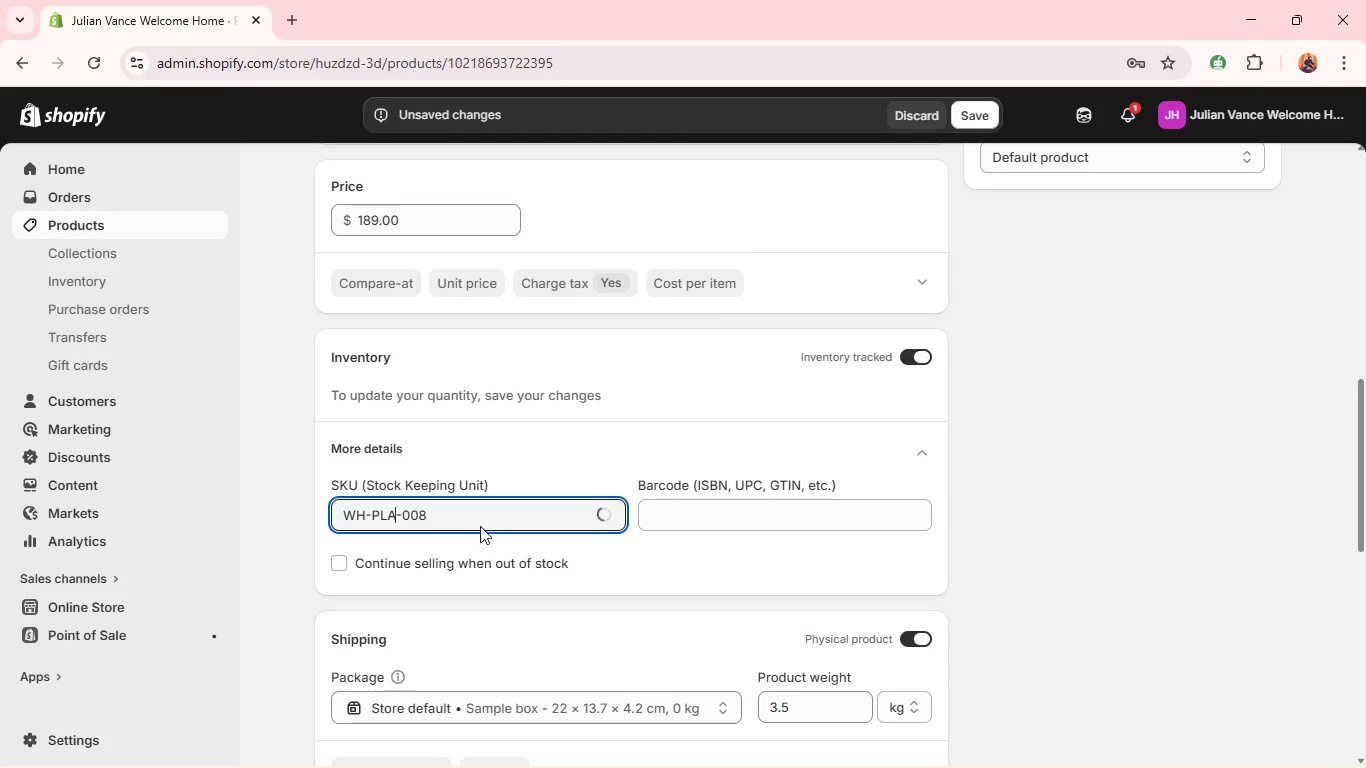 
left_click([485, 522])
 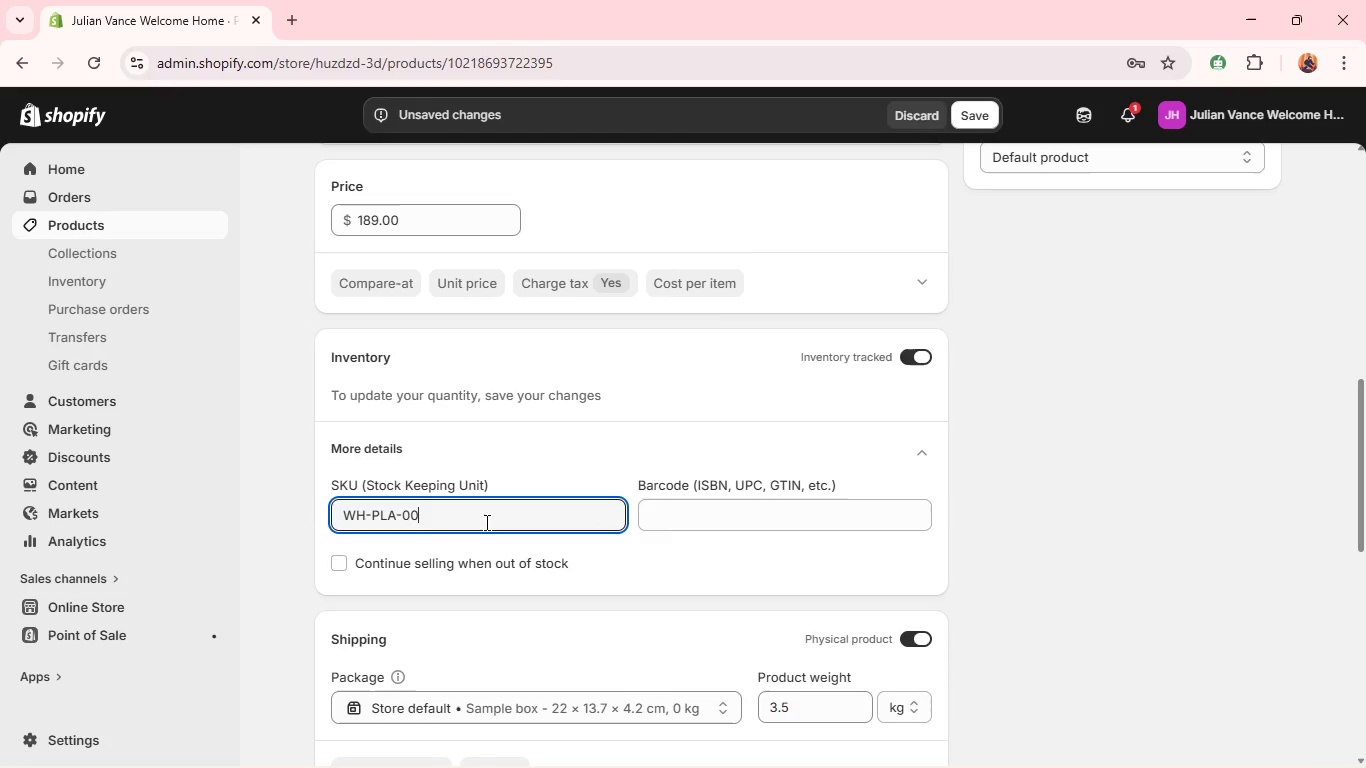 
key(Backspace)
 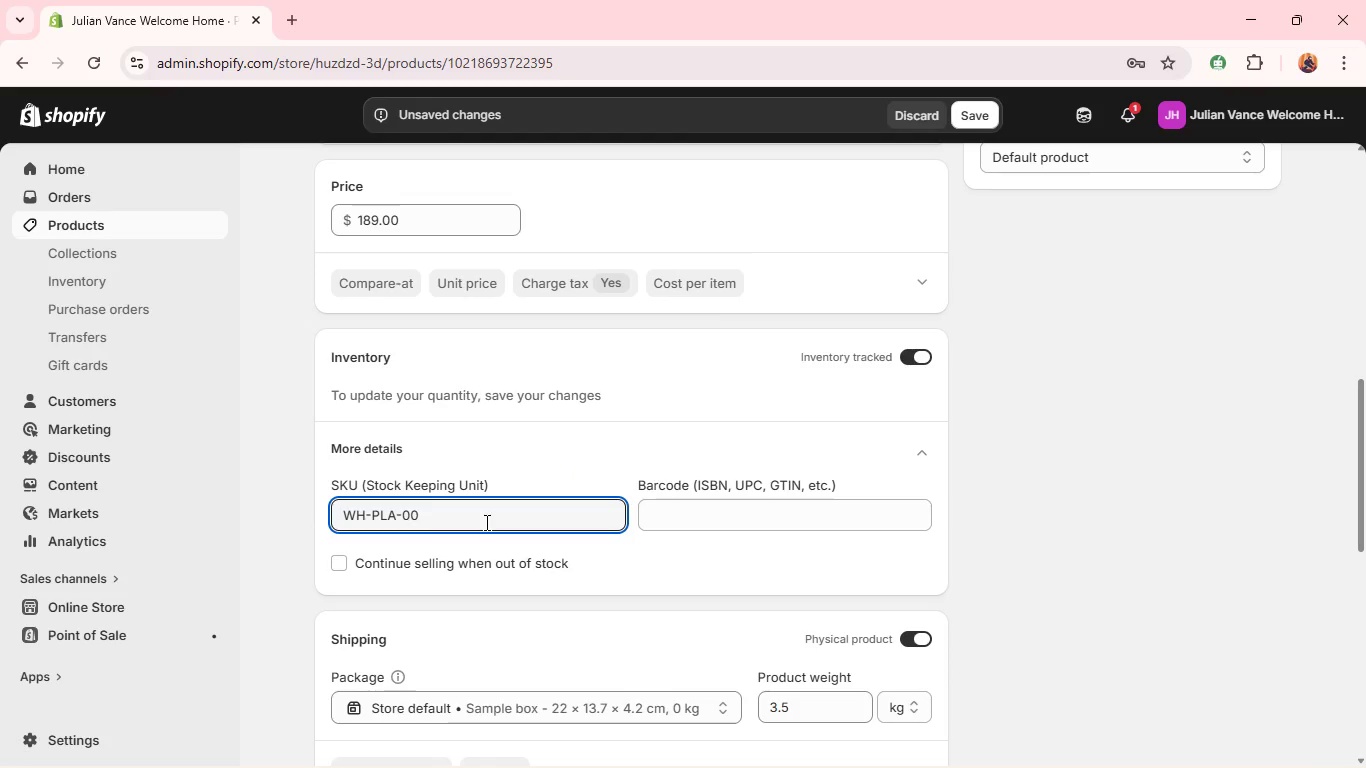 
key(9)
 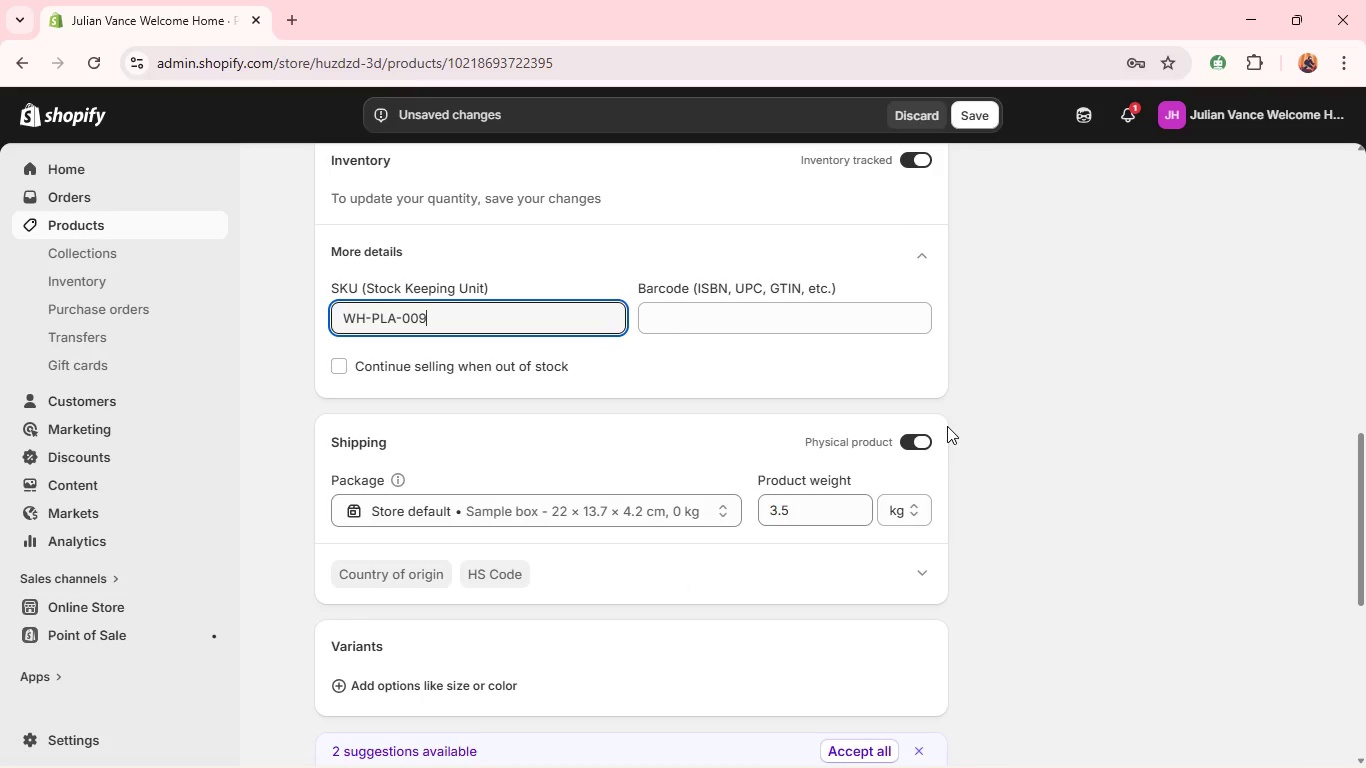 
wait(34.99)
 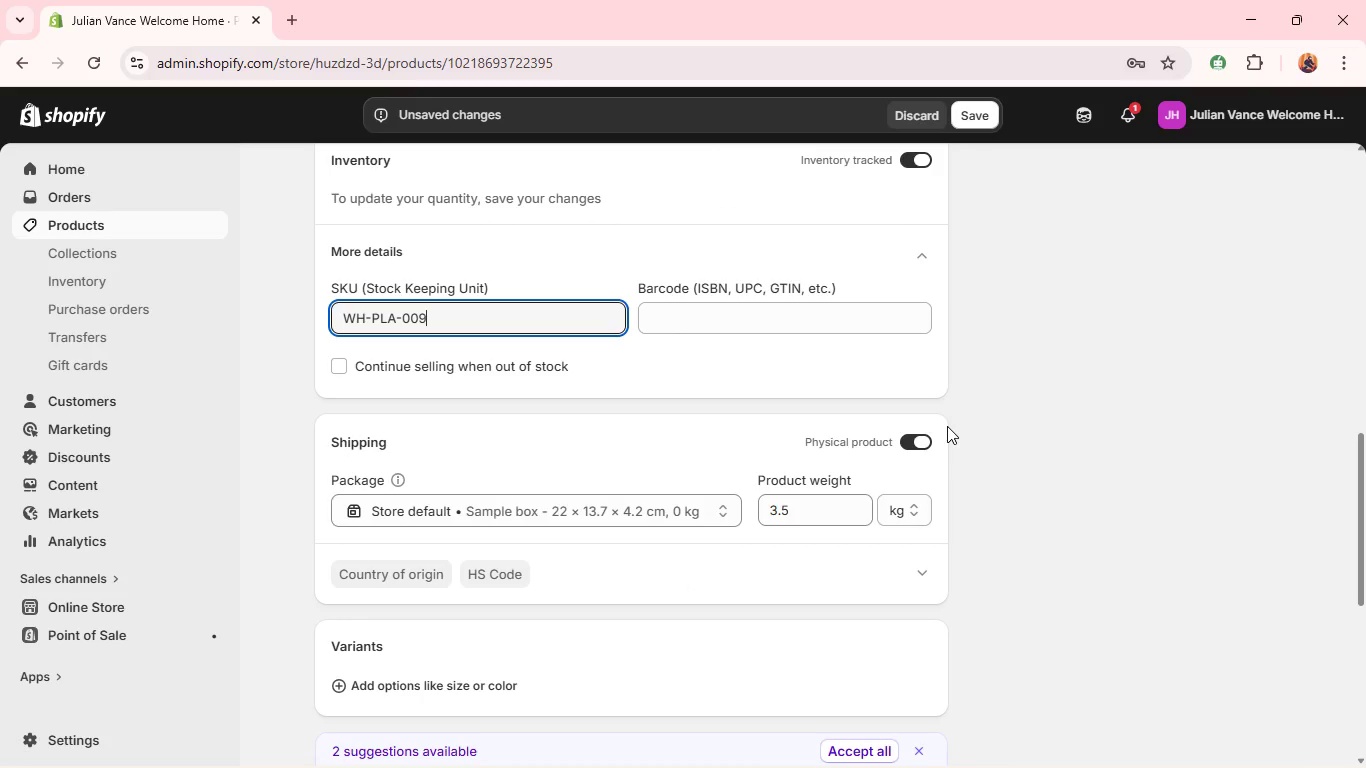 
double_click([810, 511])
 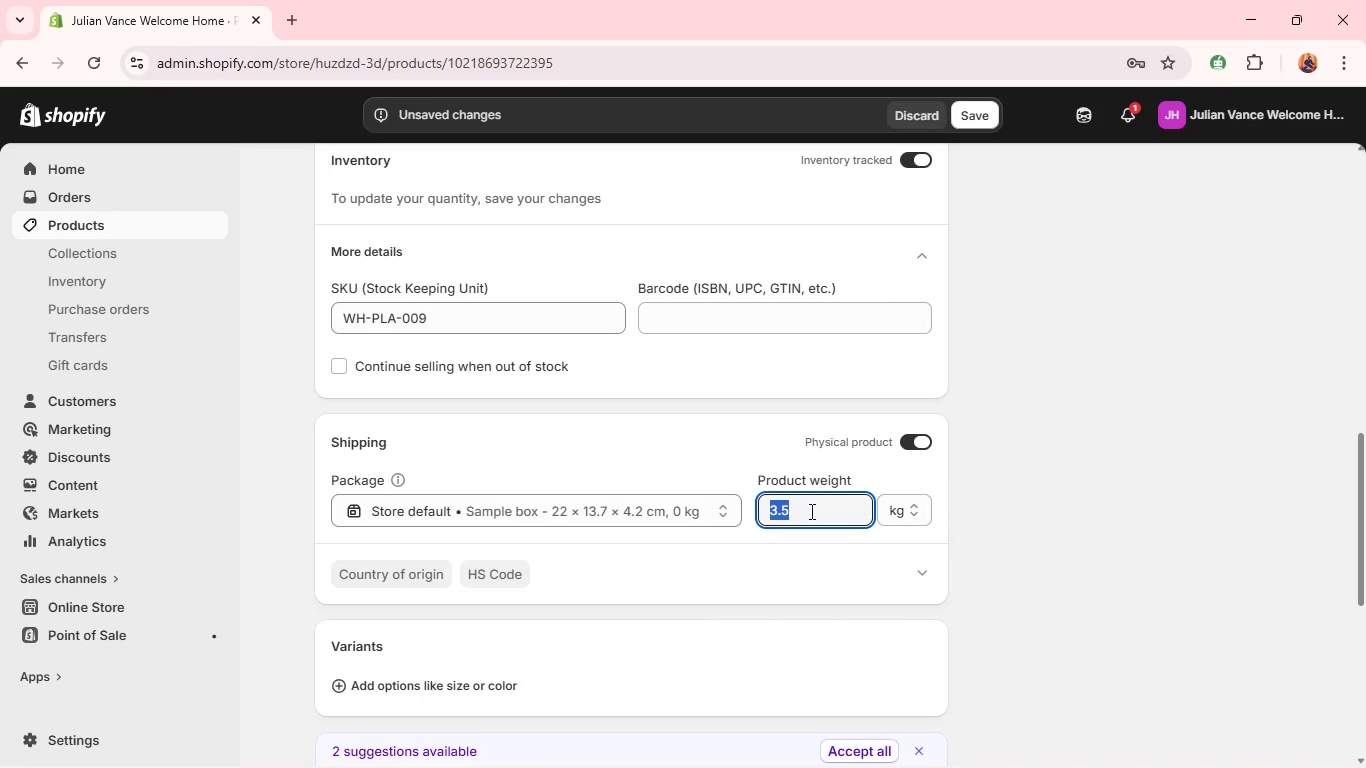 
key(2)
 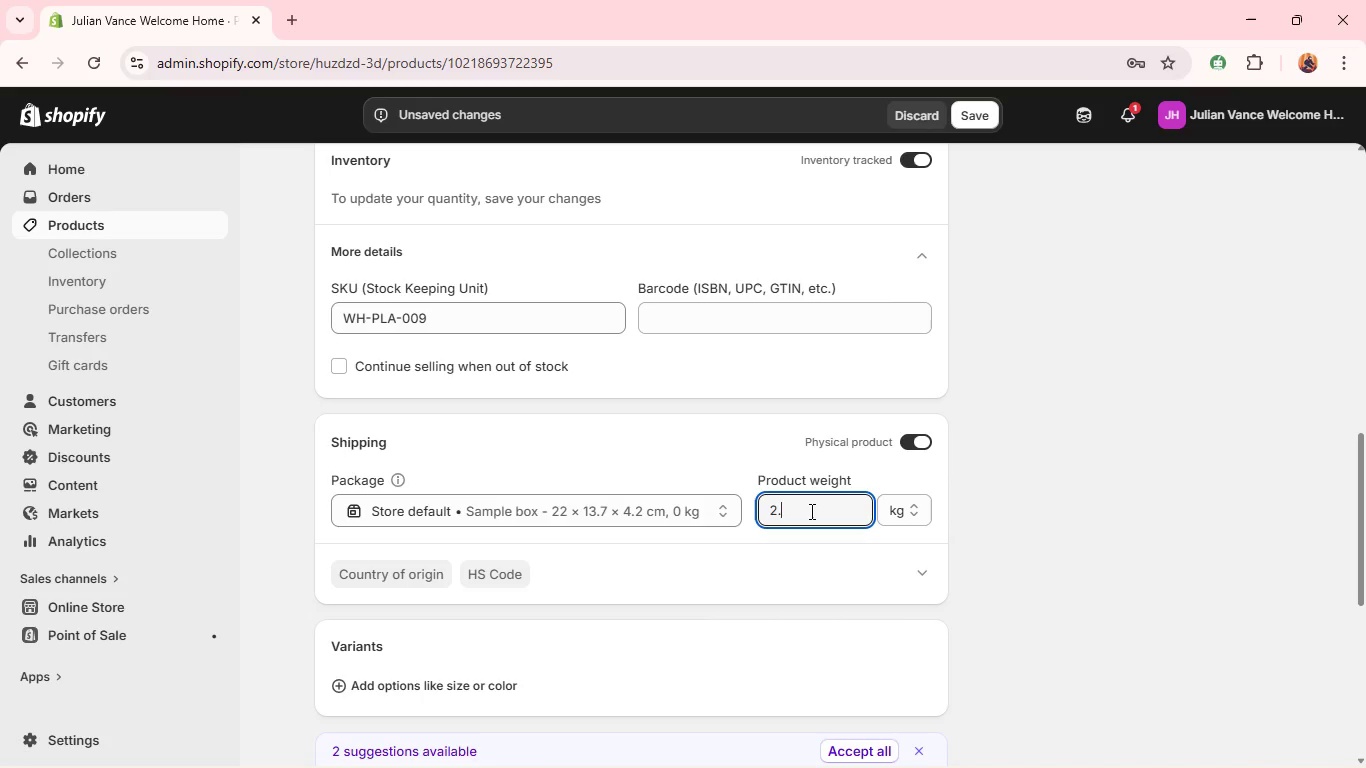 
key(Period)
 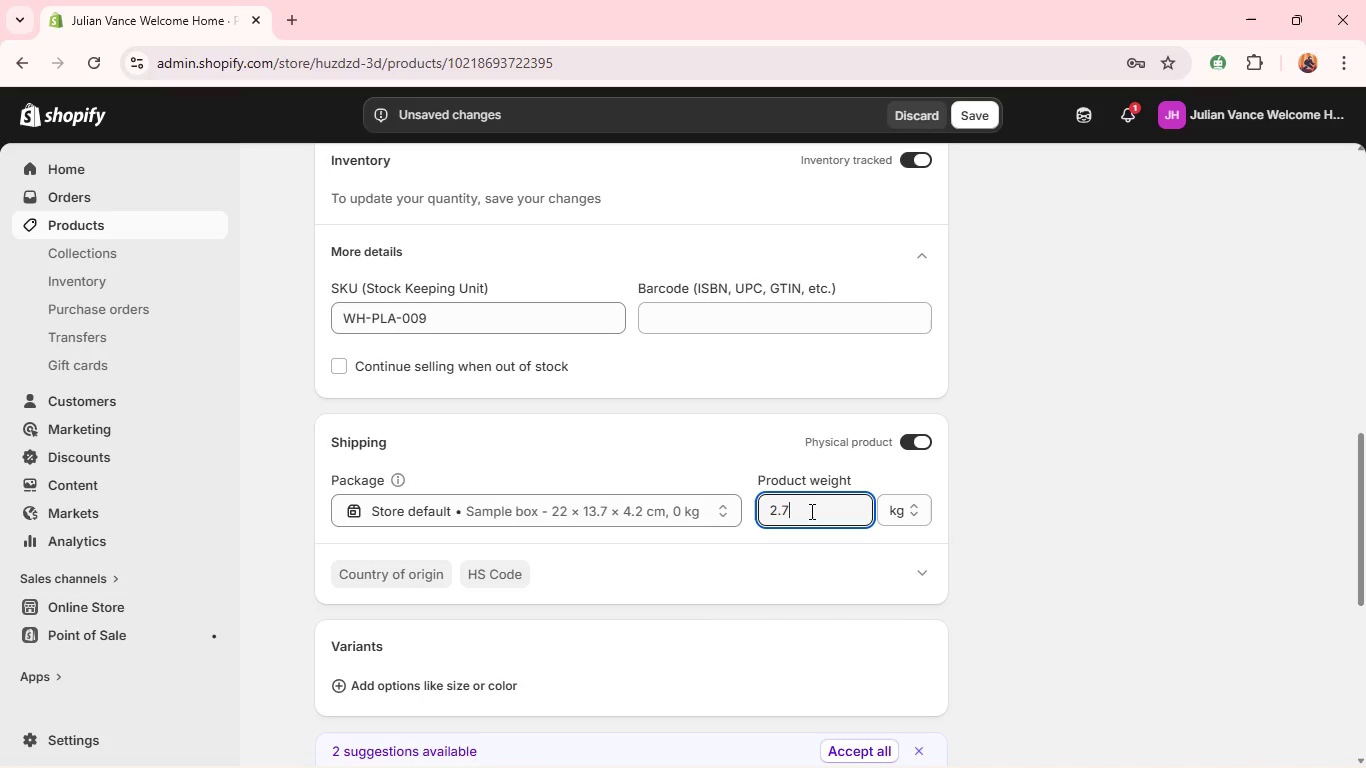 
key(7)
 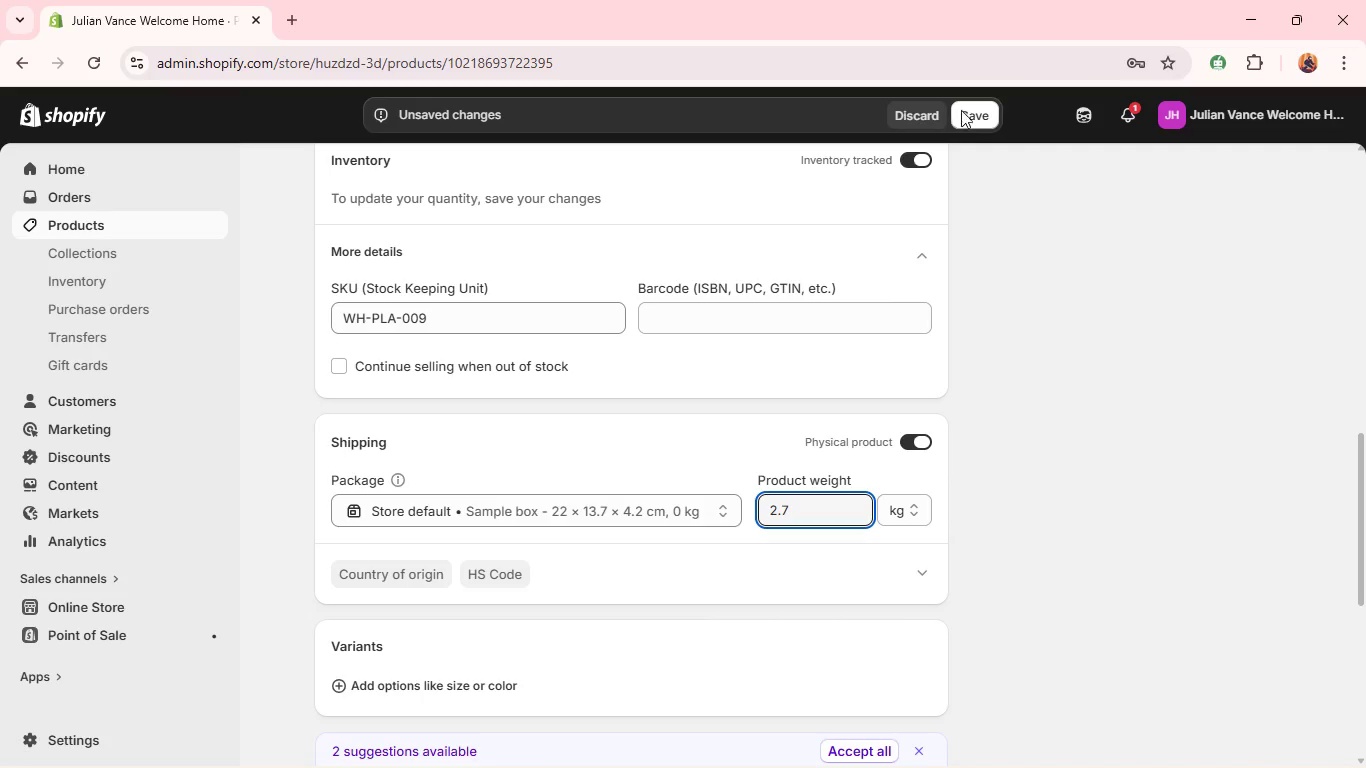 
left_click([971, 104])
 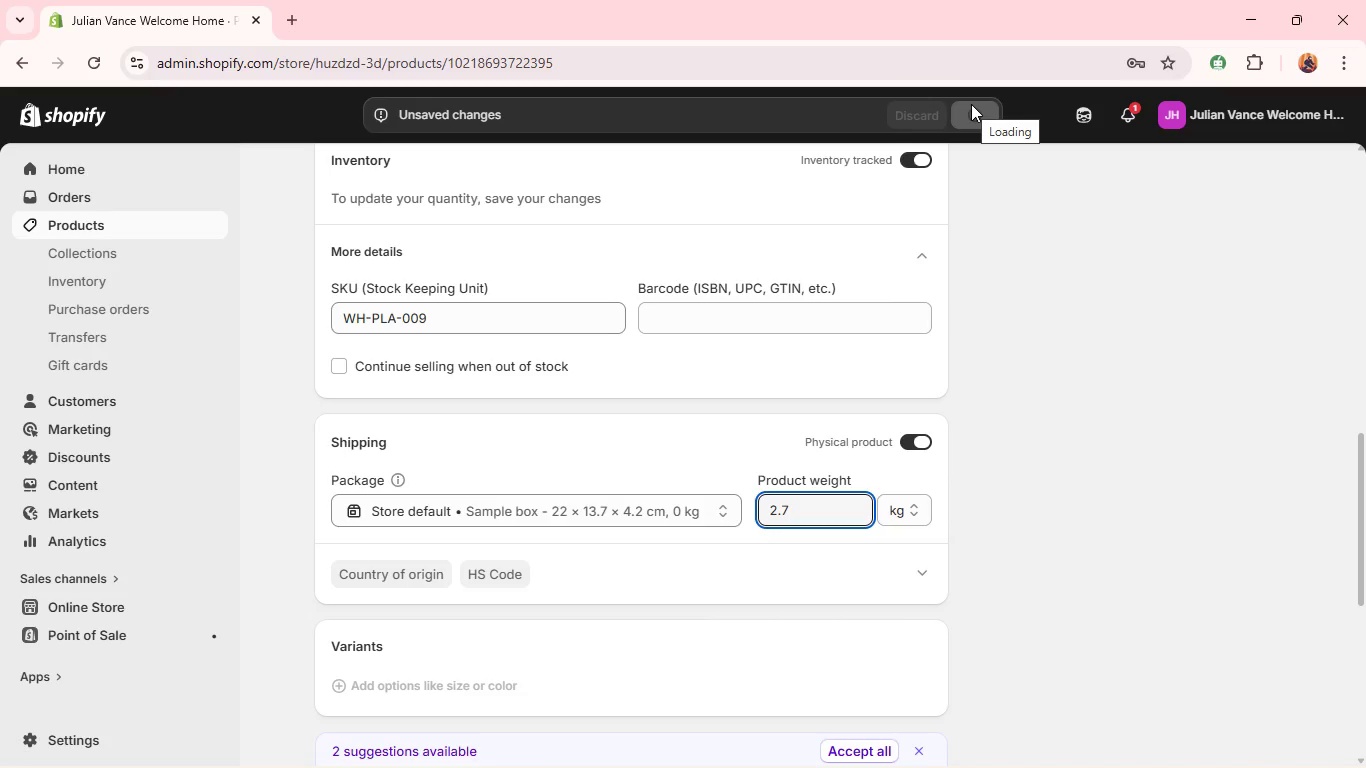 
wait(9.64)
 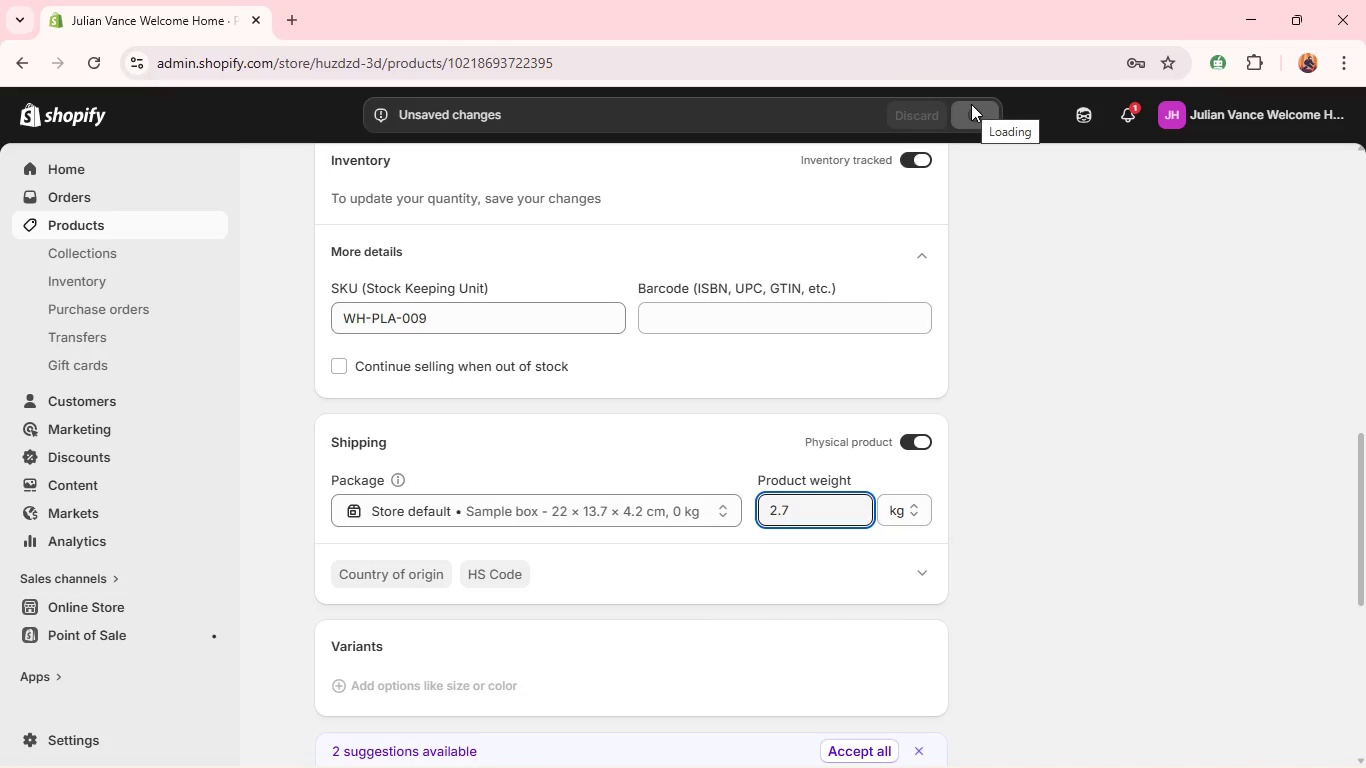 
left_click([161, 227])
 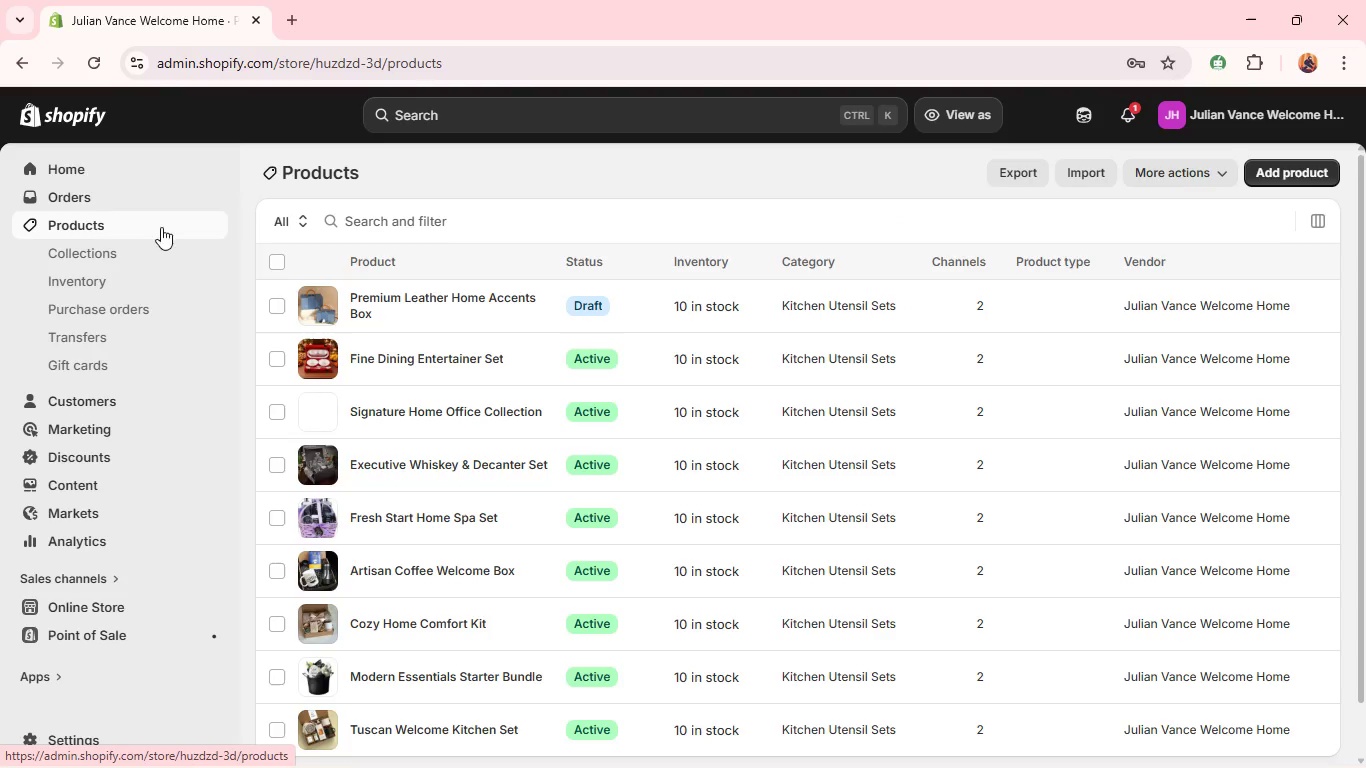 
wait(5.53)
 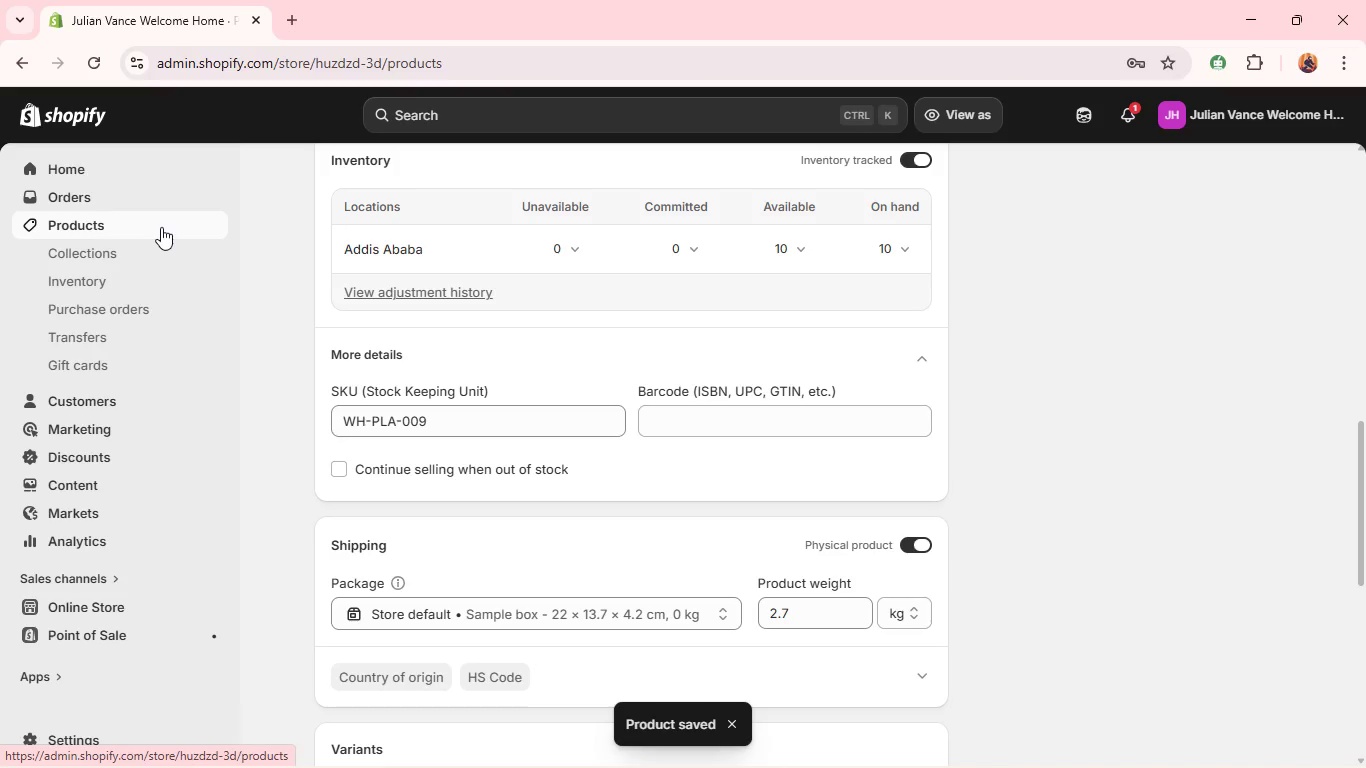 
left_click([343, 361])
 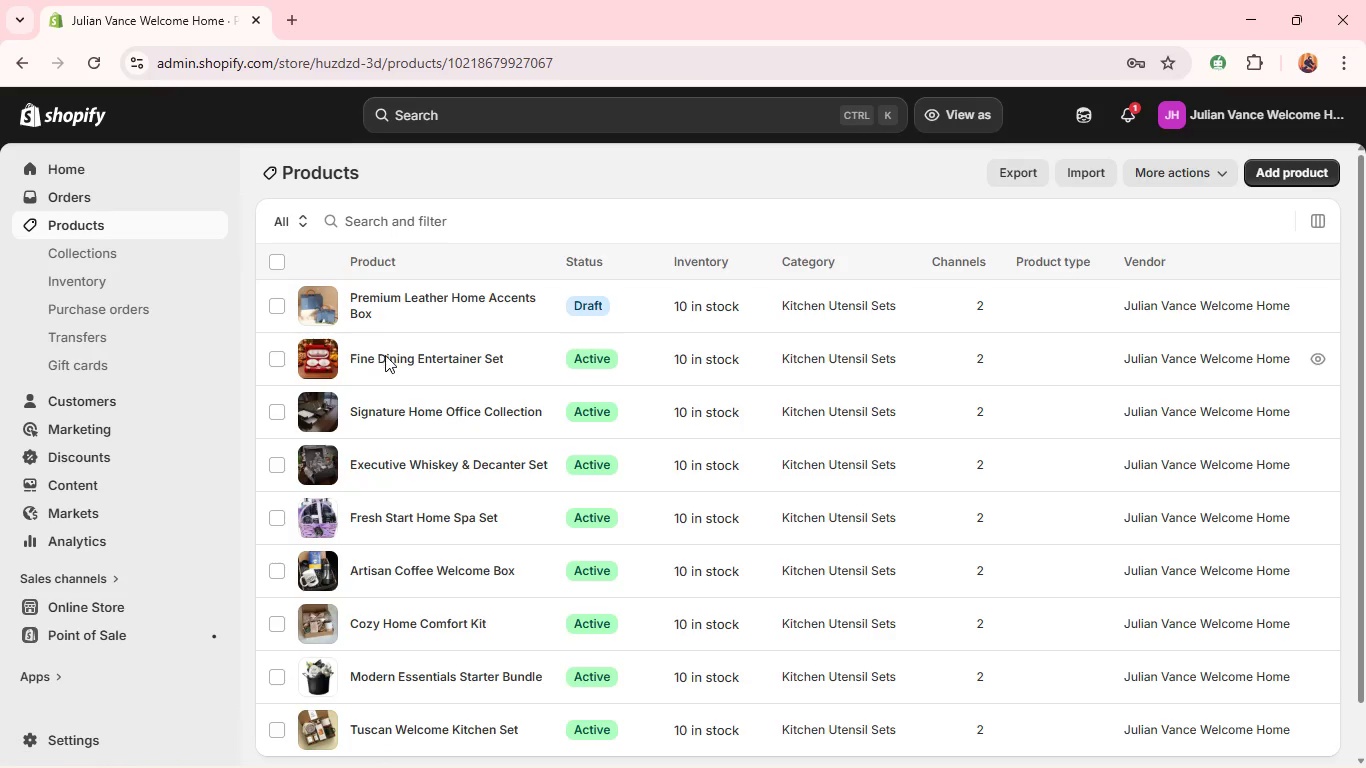 
left_click([386, 355])
 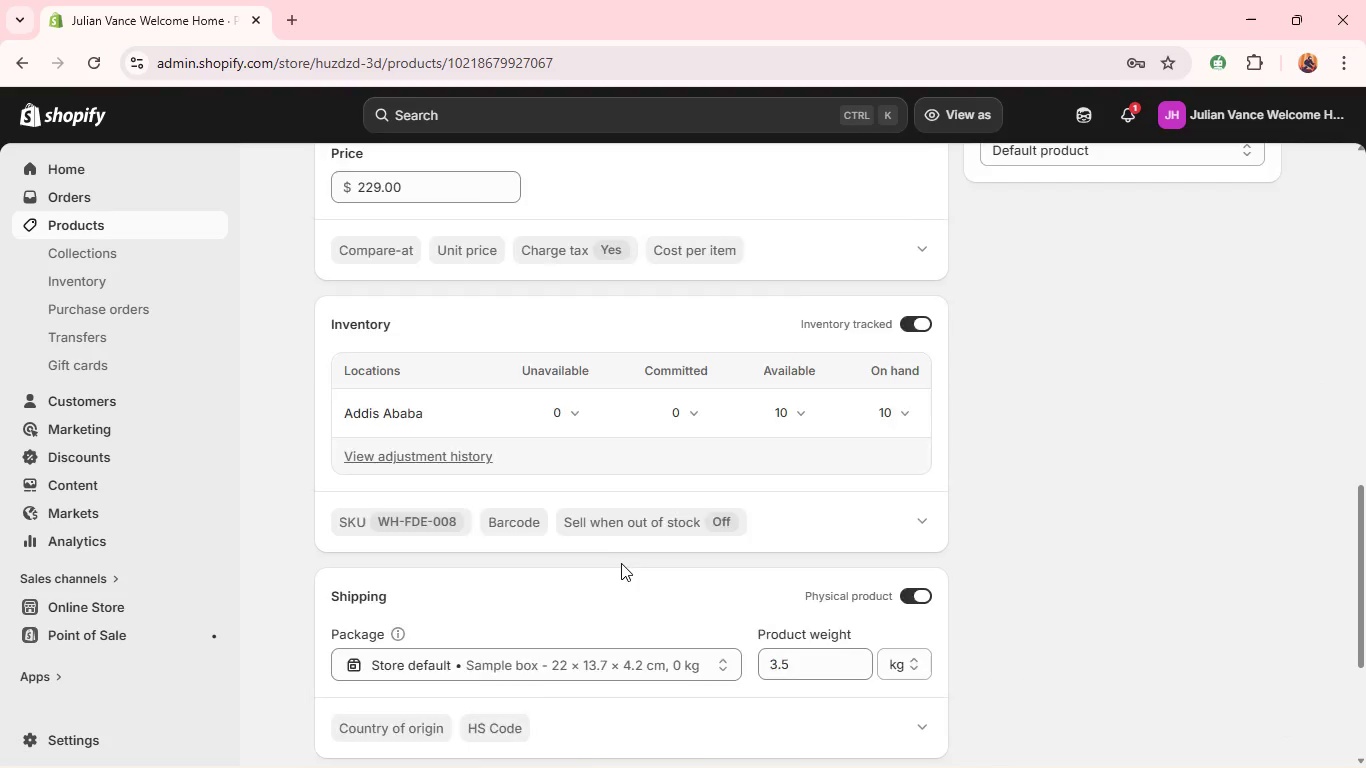 
wait(13.14)
 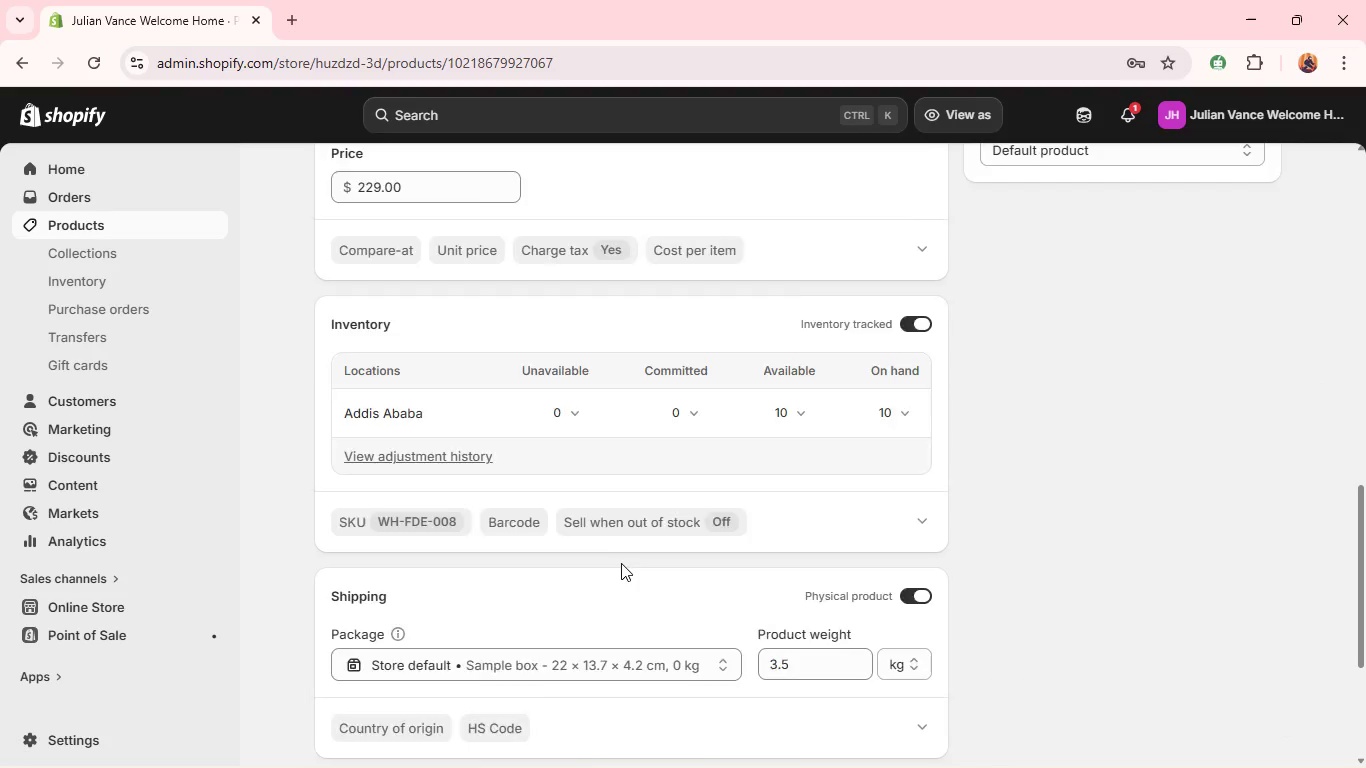 
left_click([812, 357])
 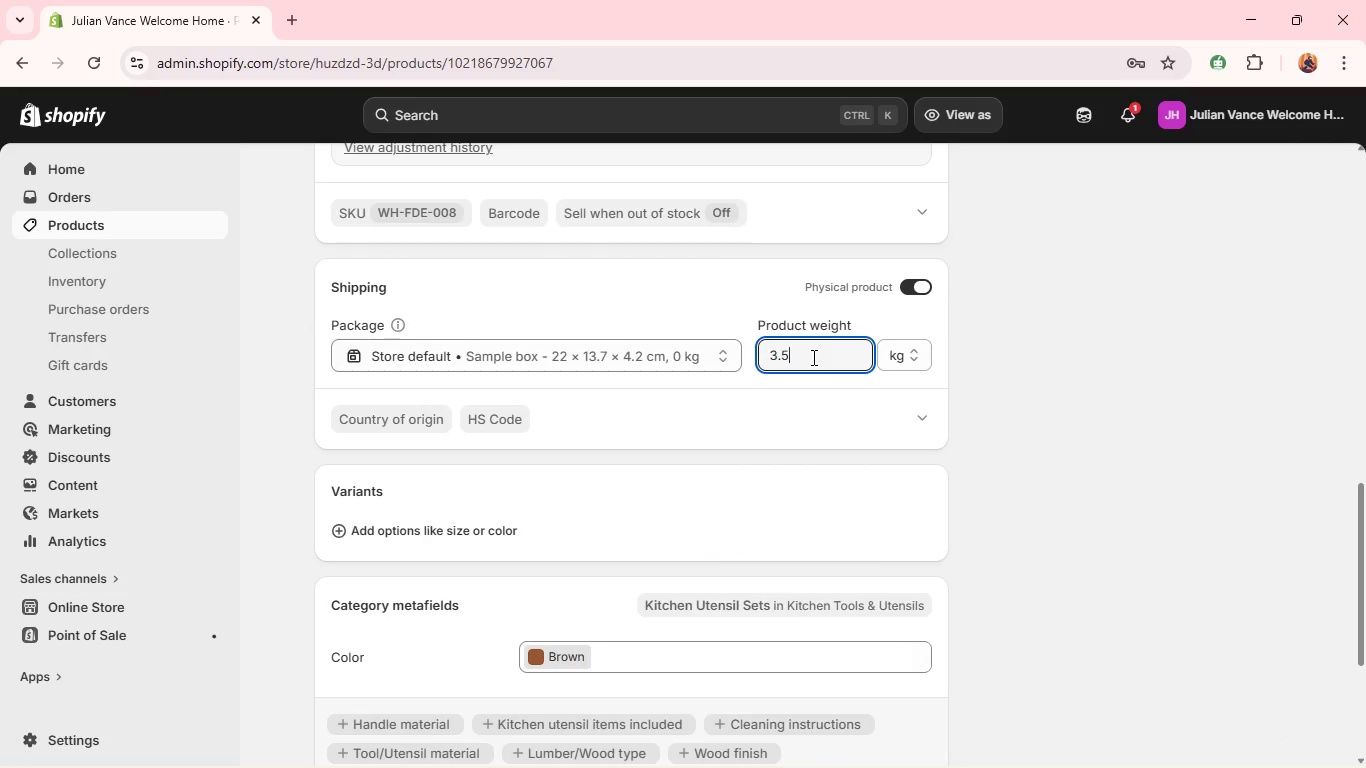 
key(Backspace)
 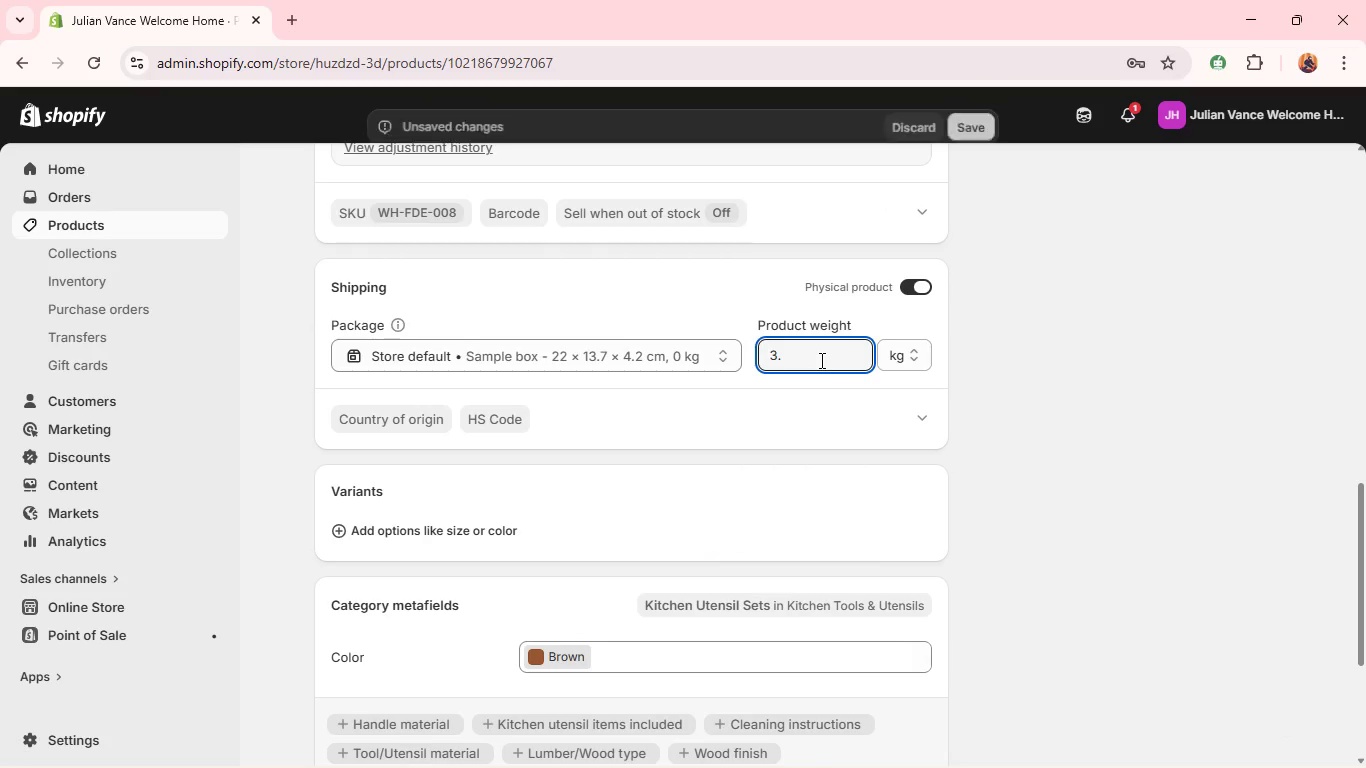 
key(8)
 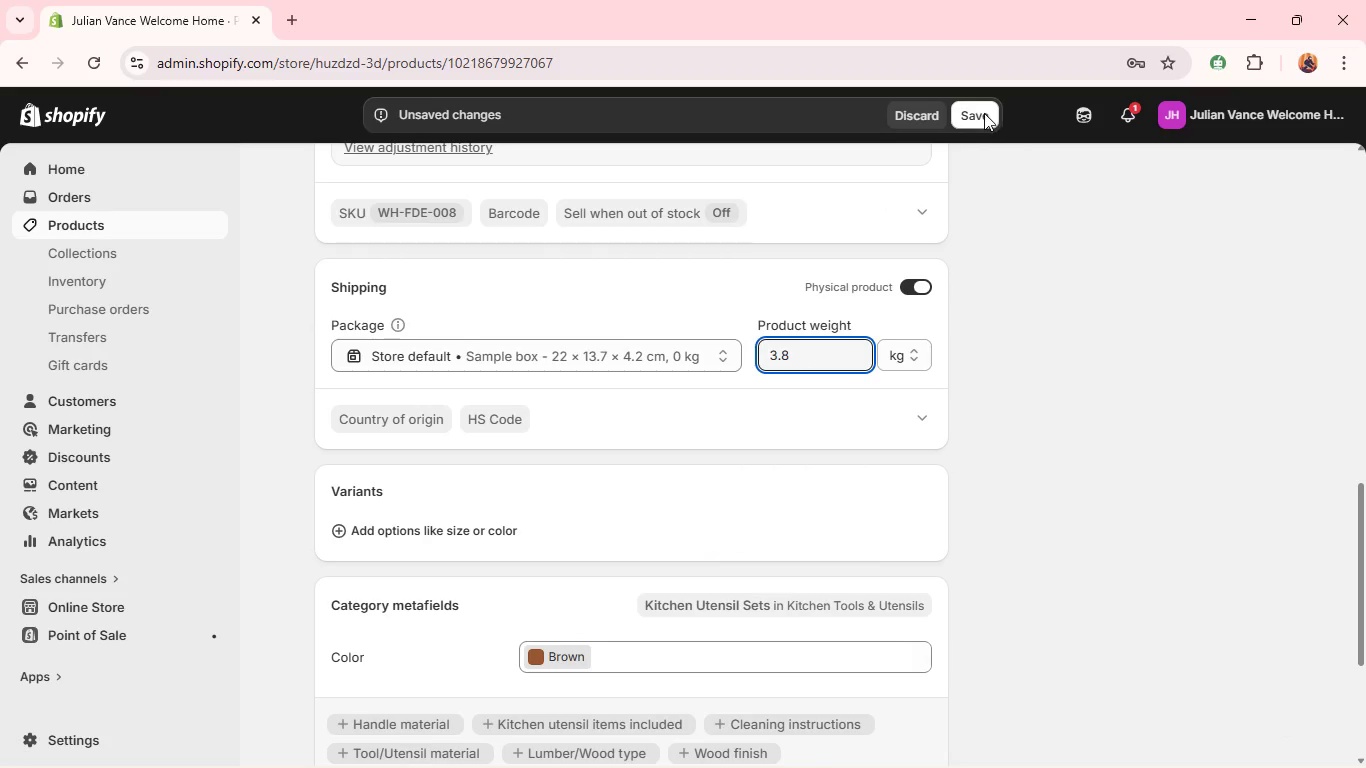 
left_click([984, 113])
 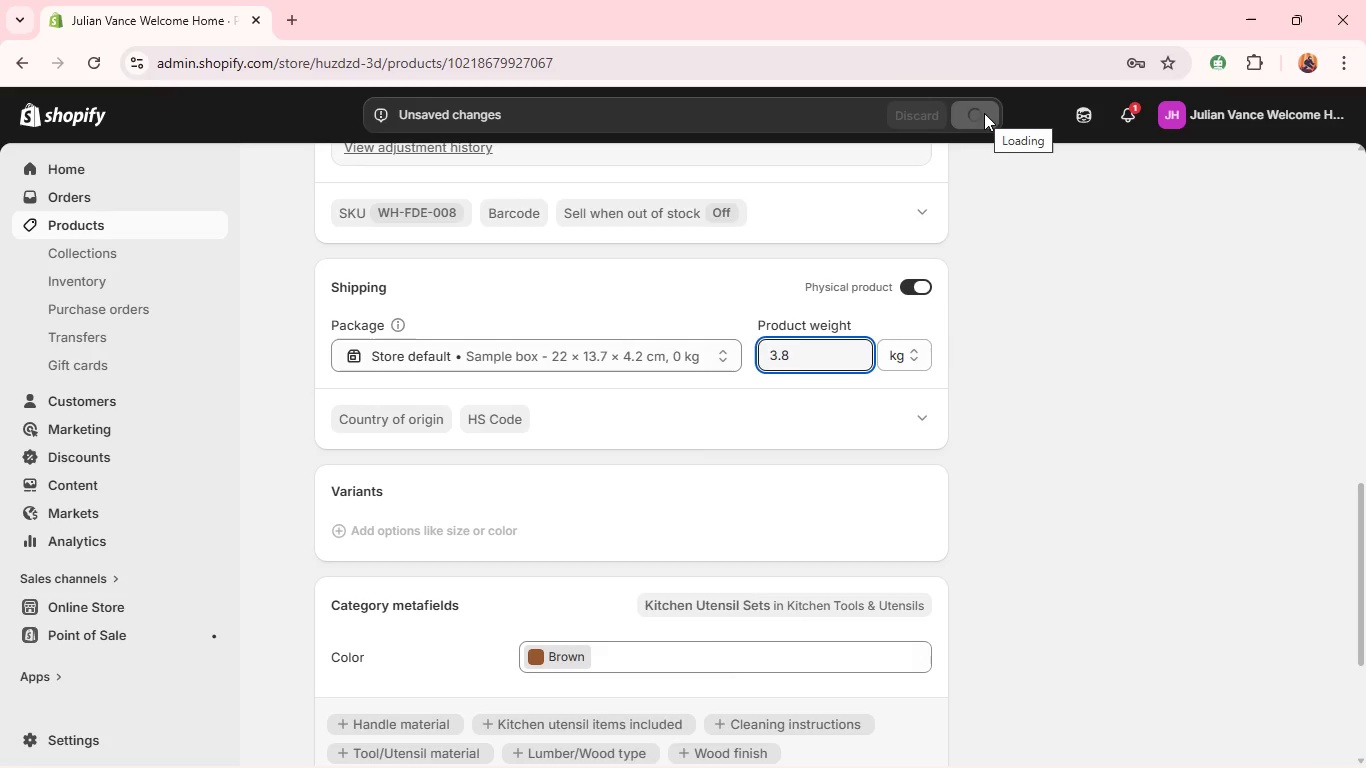 
wait(5.23)
 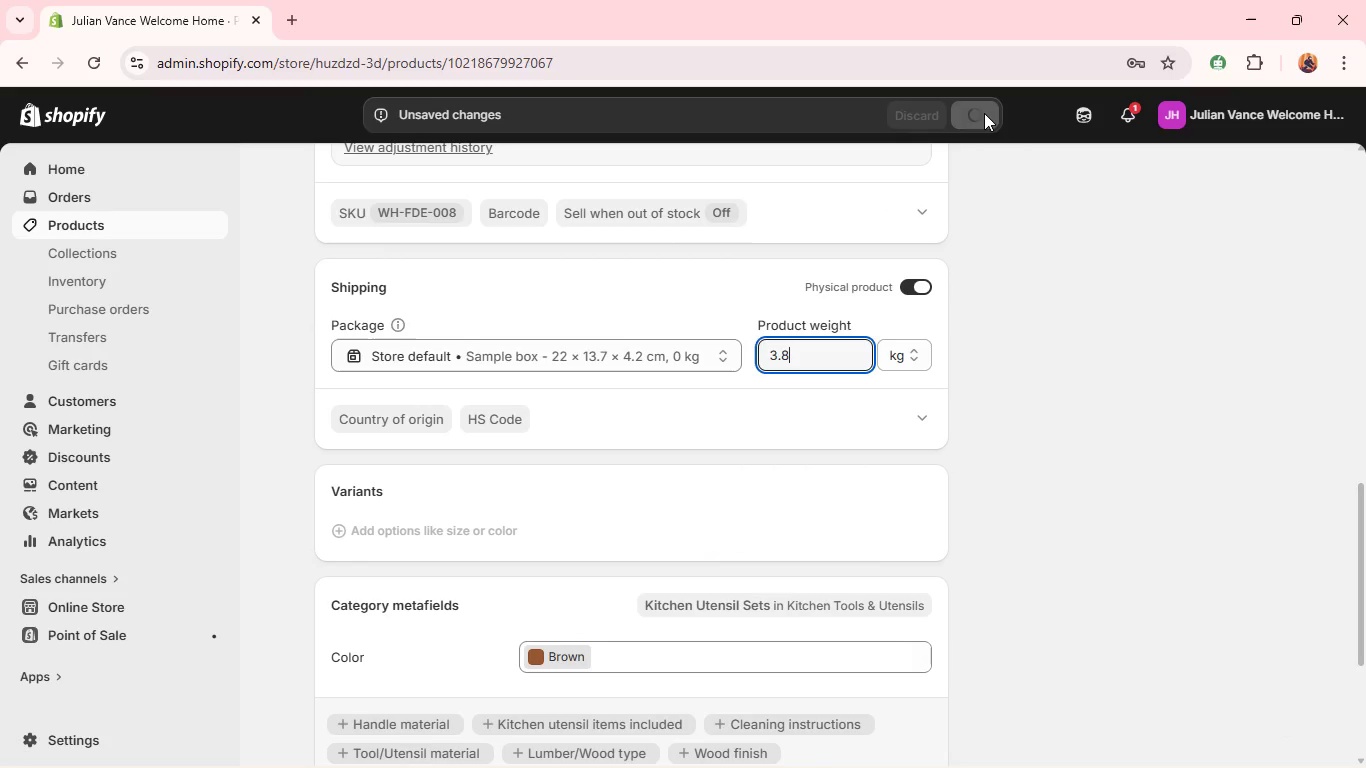 
key(Alt+AltLeft)
 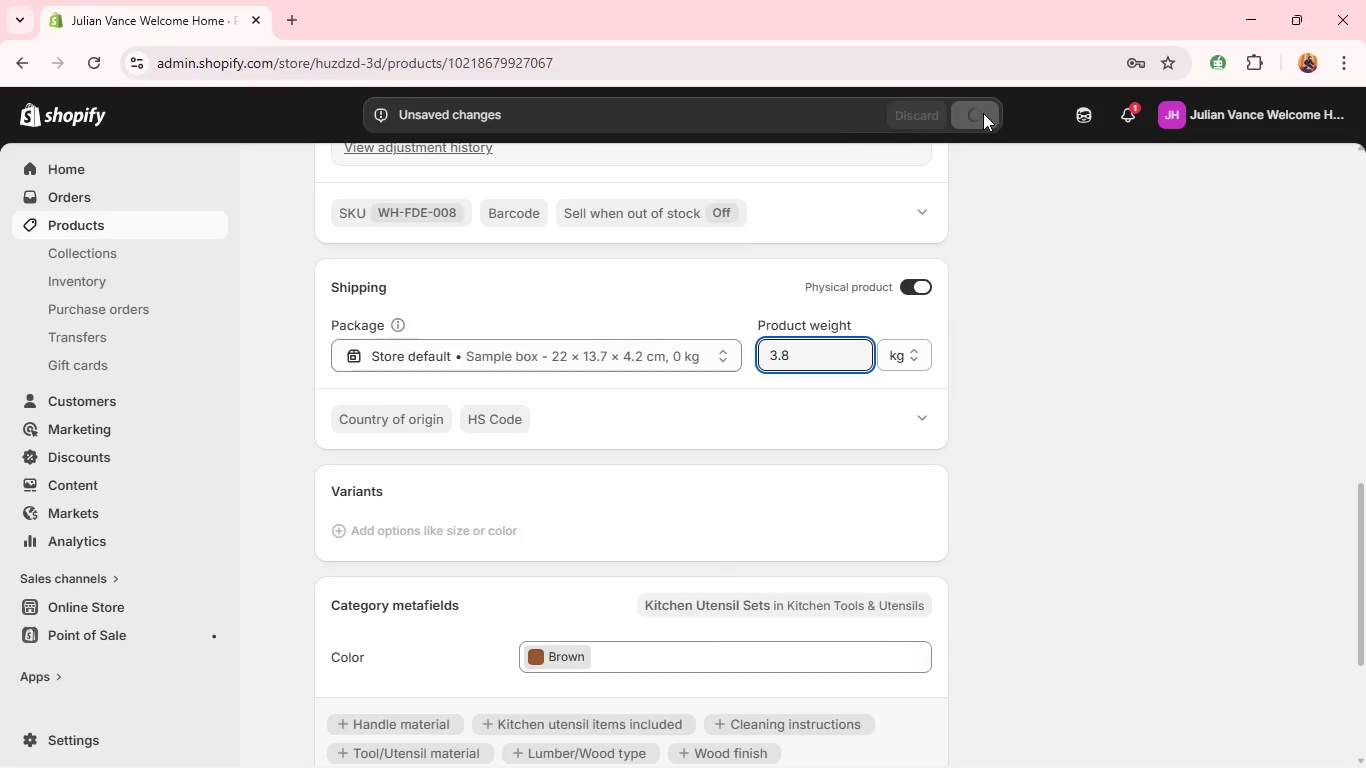 
key(Alt+Tab)